 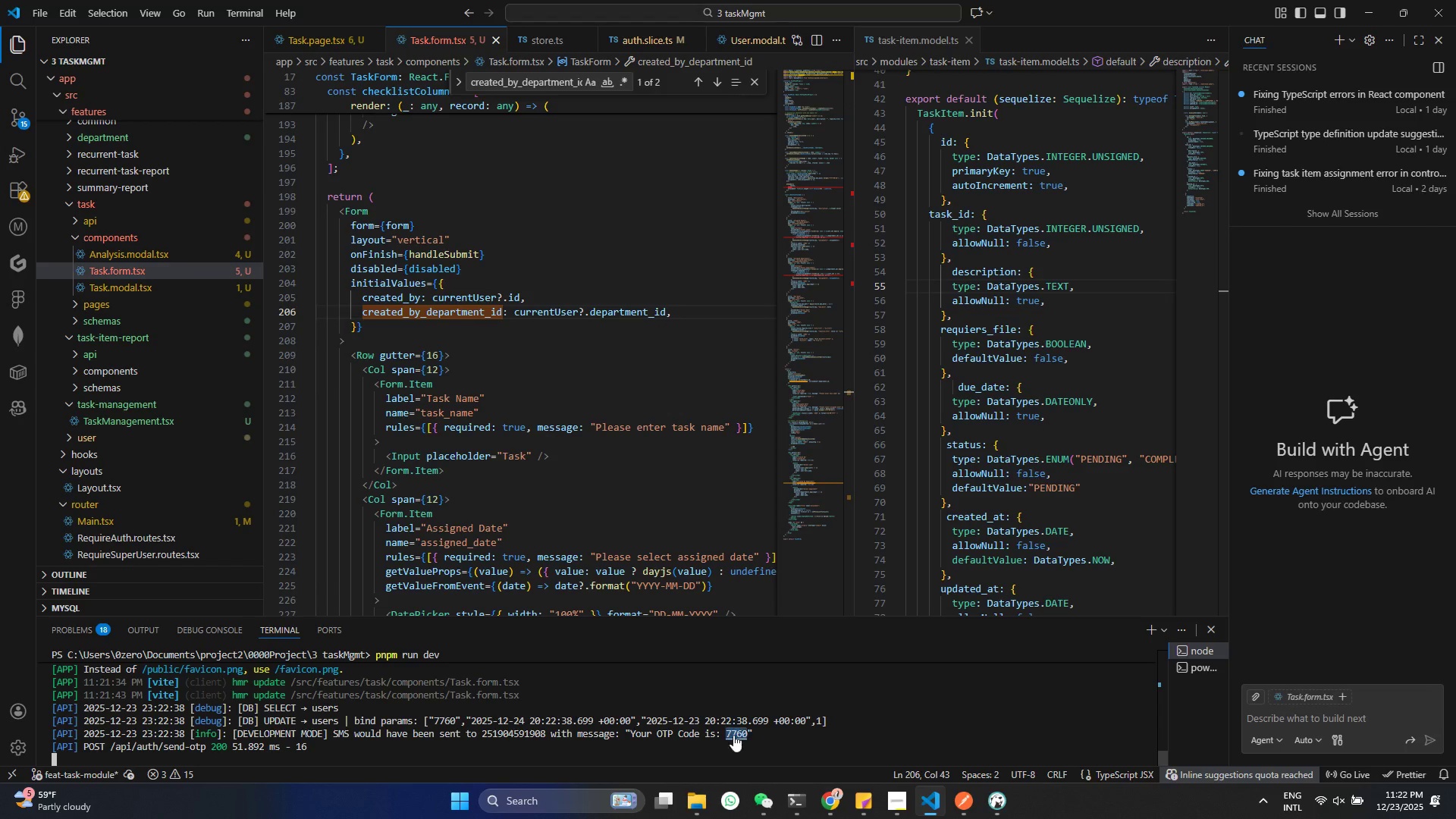 
key(Control+ControlLeft)
 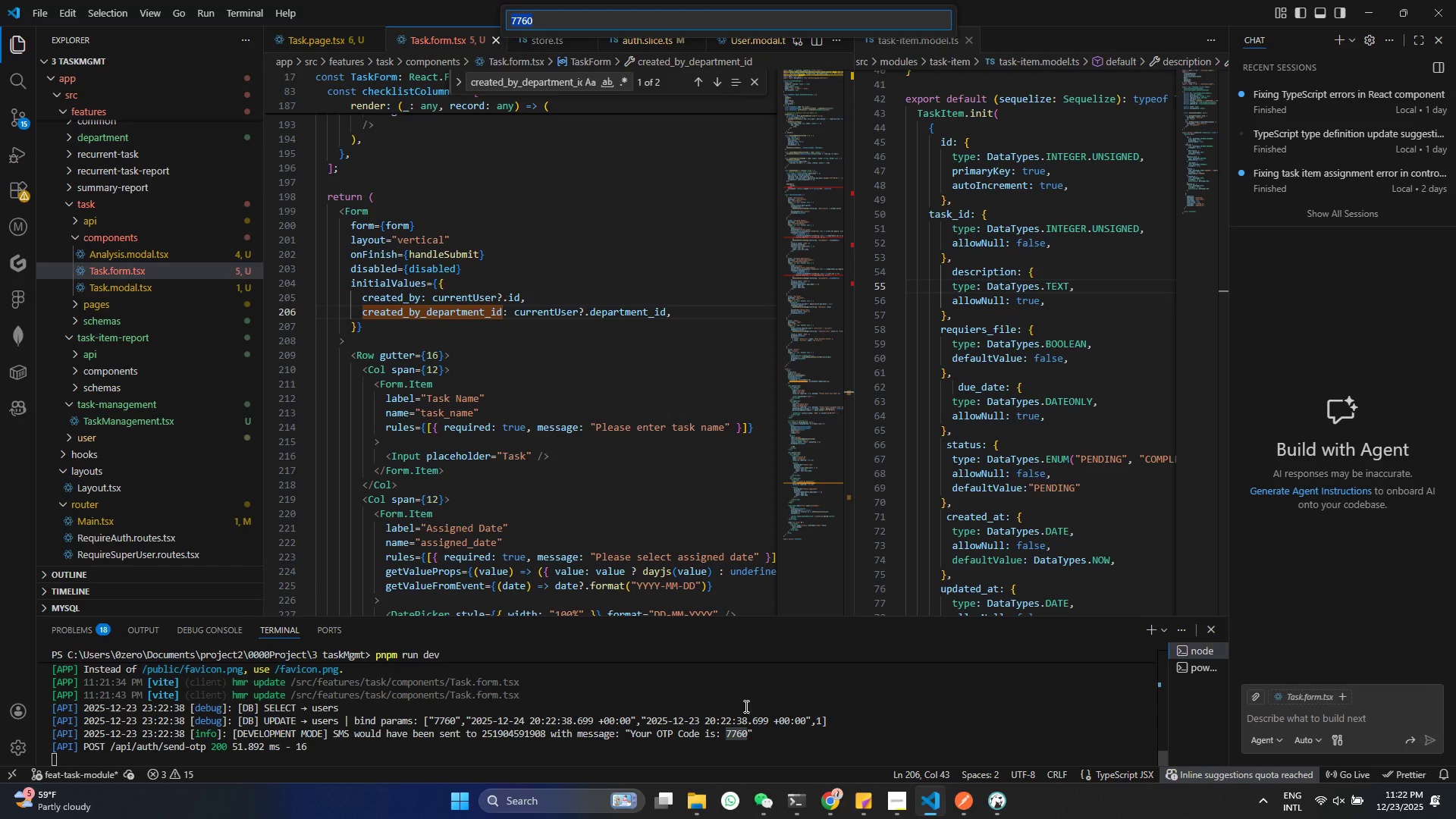 
key(Control+C)
 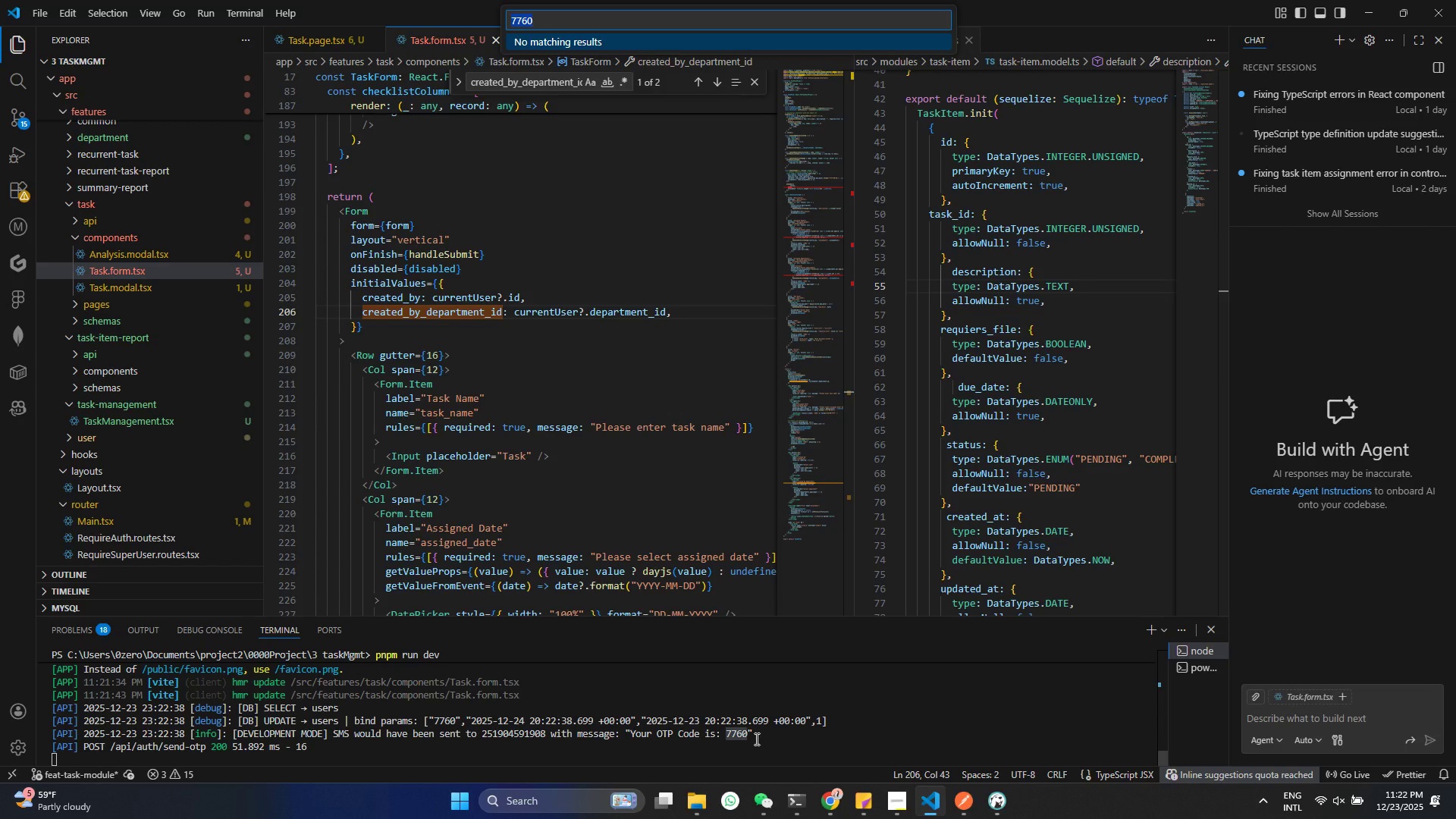 
double_click([744, 732])
 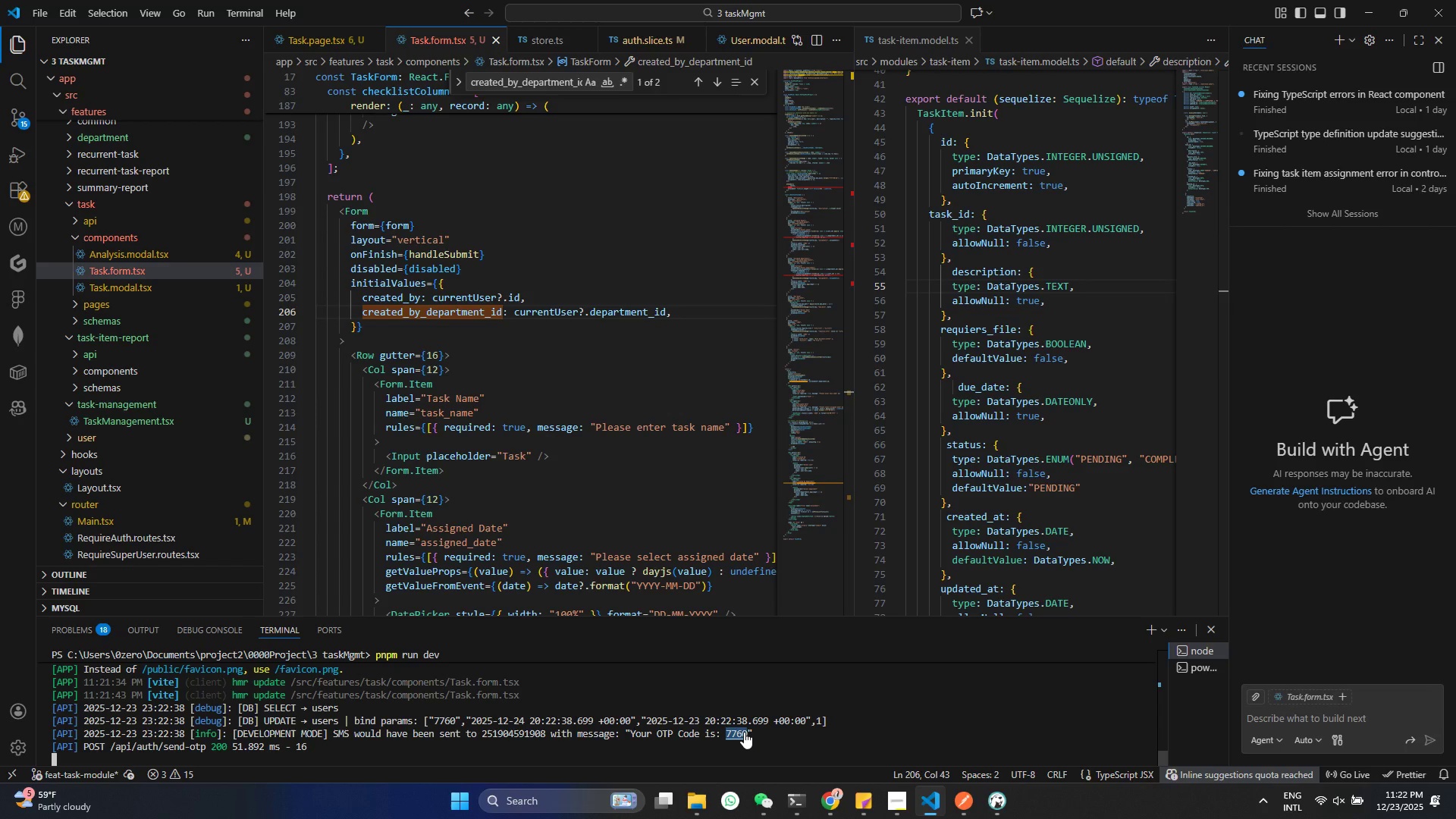 
key(Control+C)
 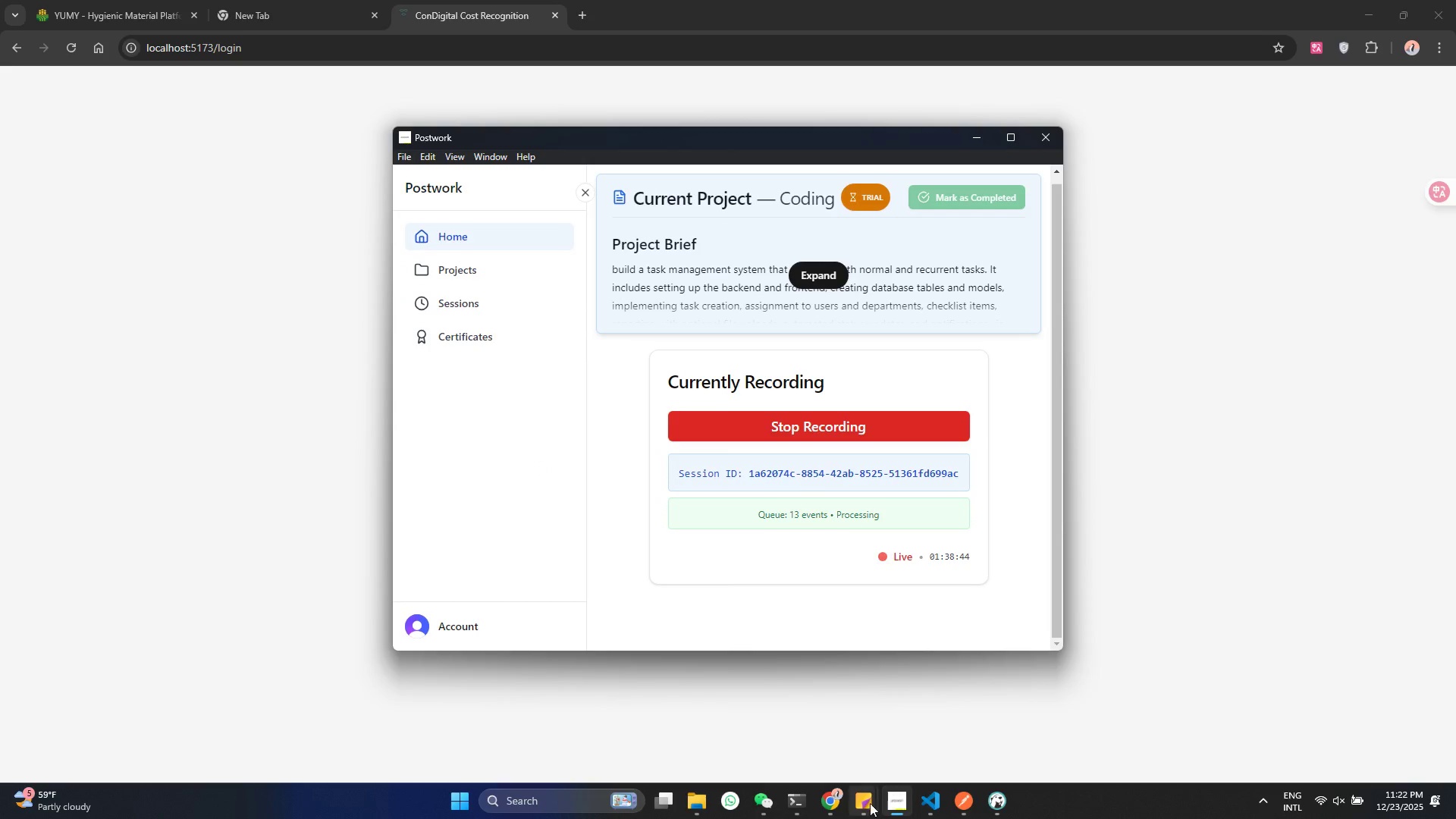 
left_click([836, 811])
 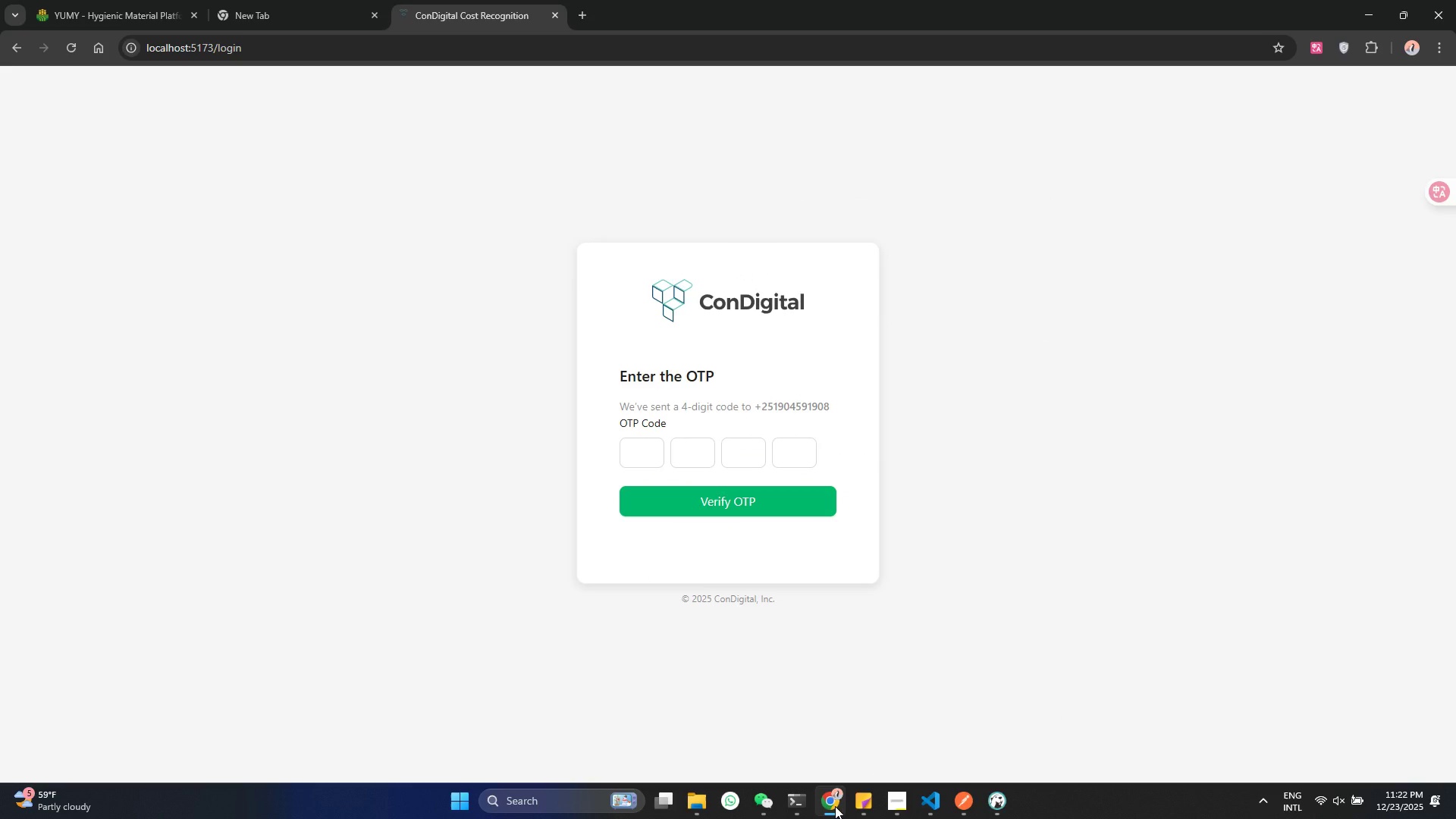 
key(Control+ControlLeft)
 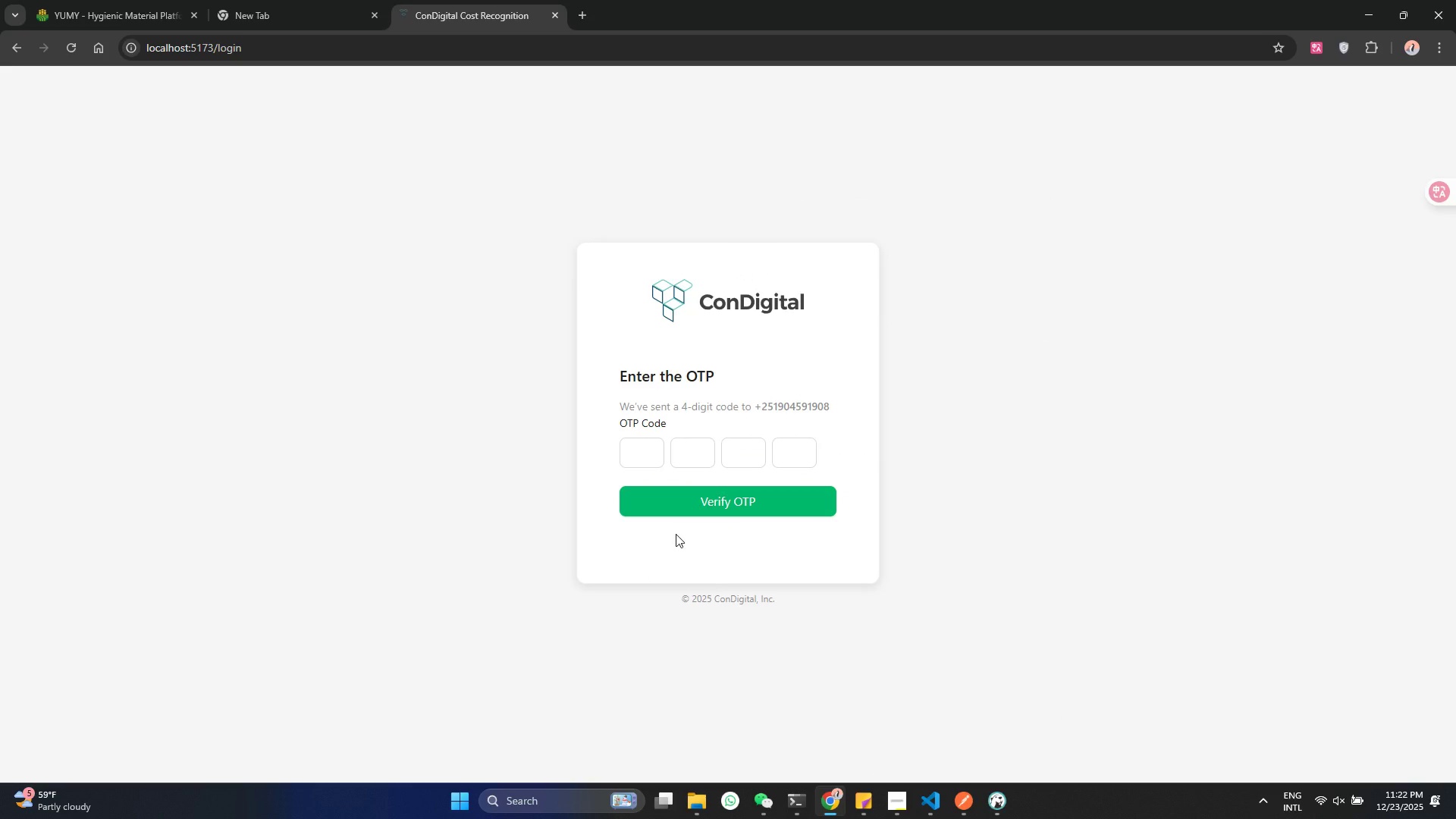 
key(Control+V)
 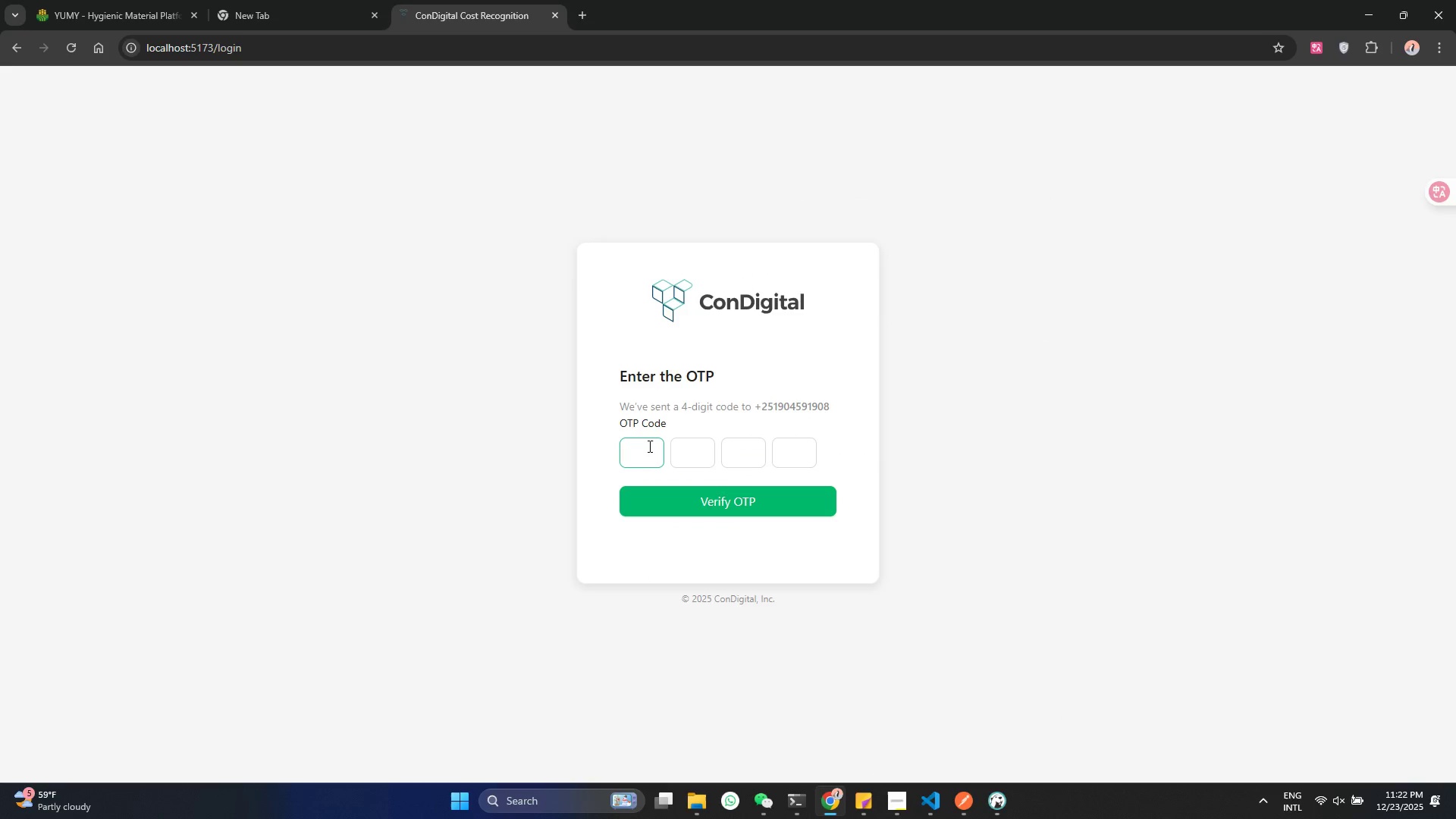 
left_click([648, 446])
 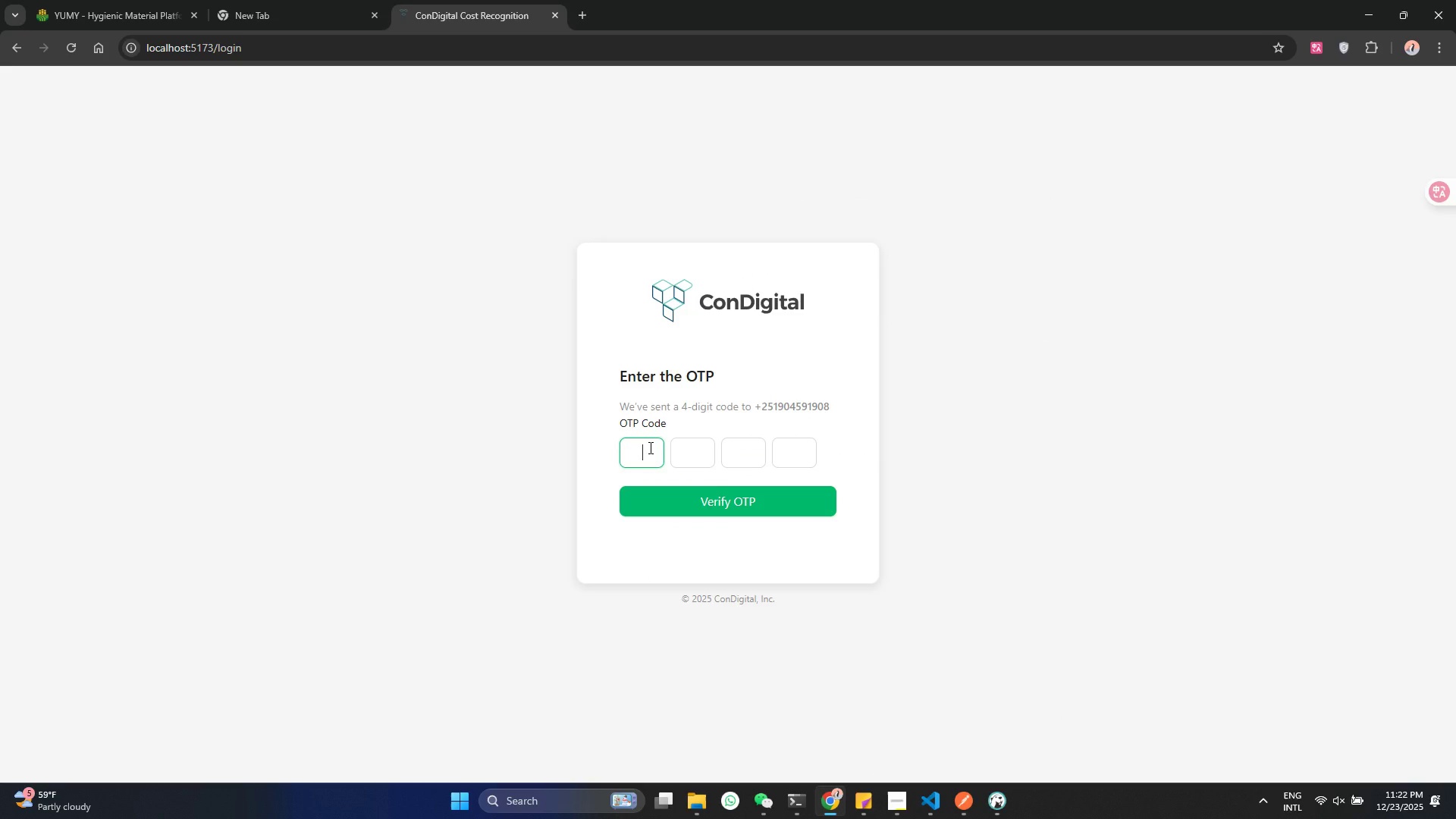 
key(Control+ControlLeft)
 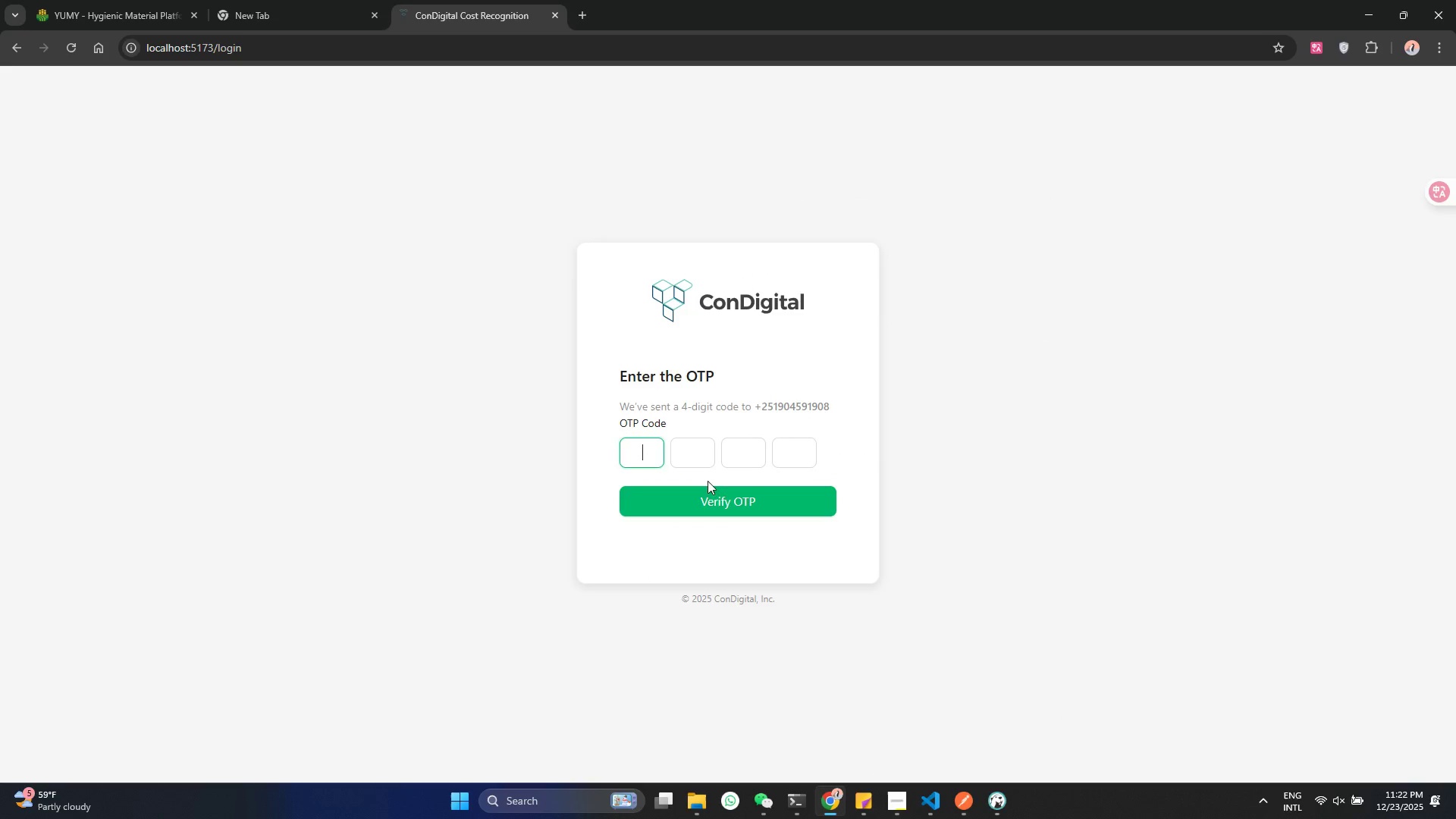 
key(Control+V)
 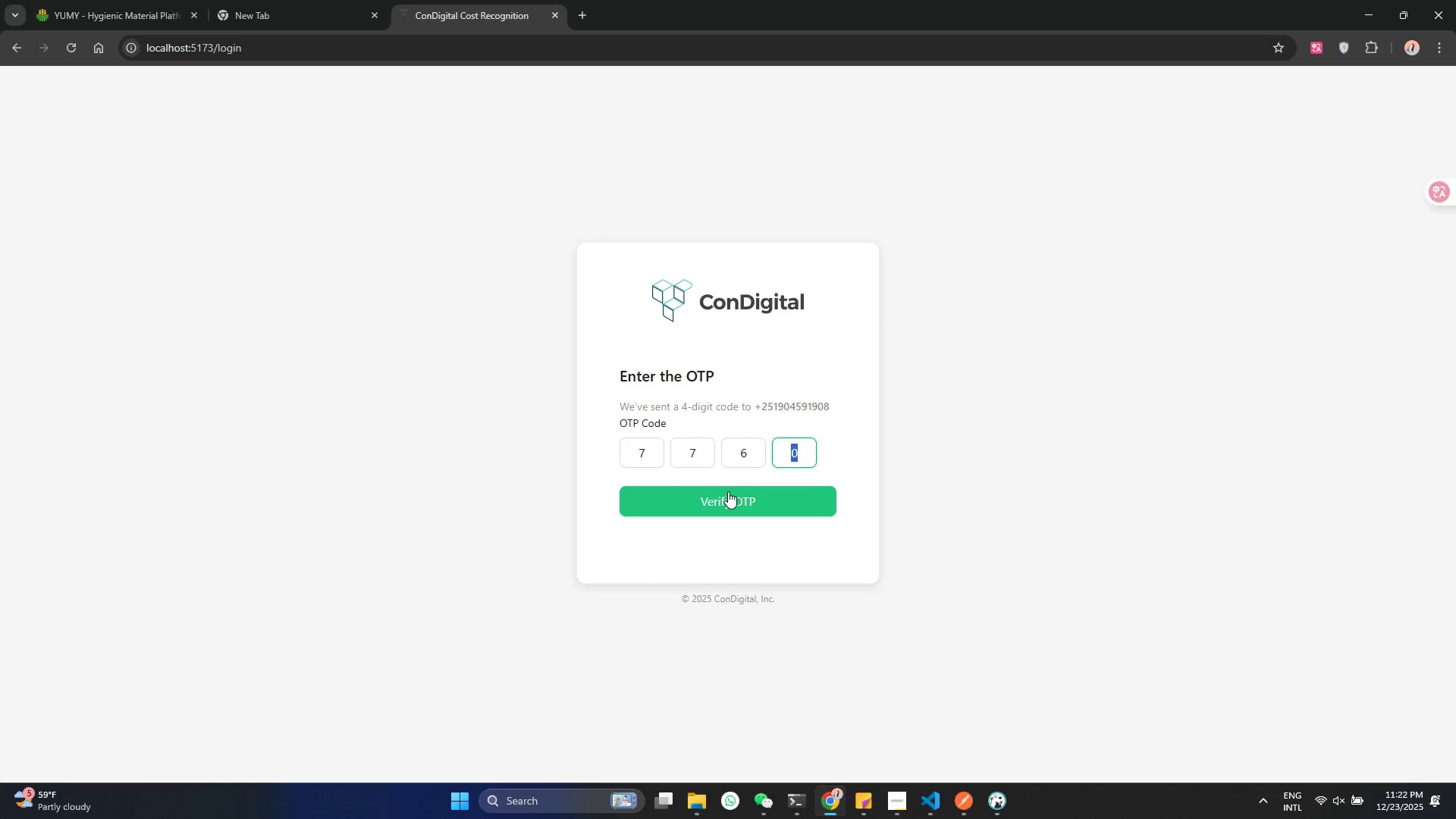 
left_click([728, 491])
 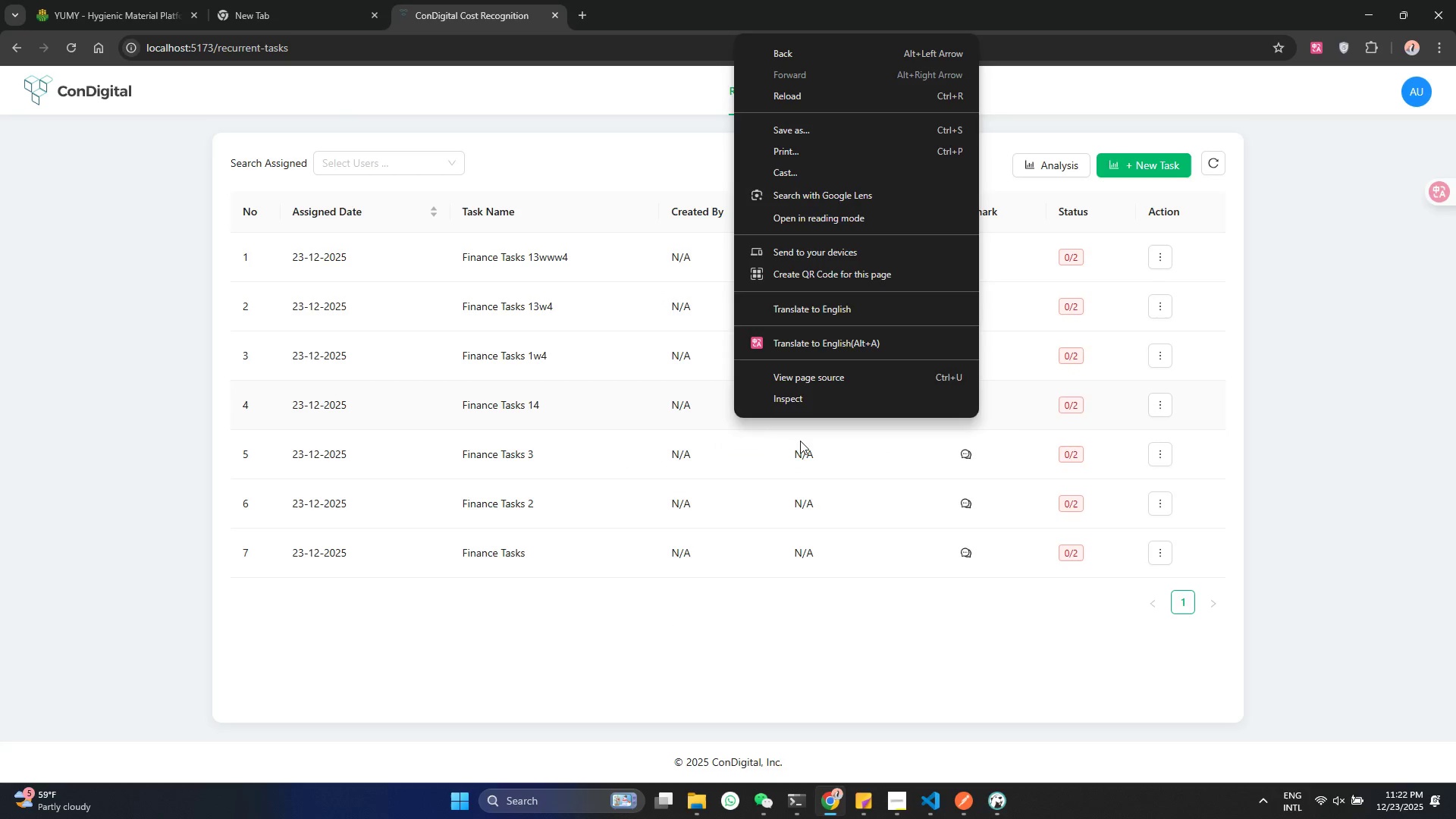 
left_click([829, 391])
 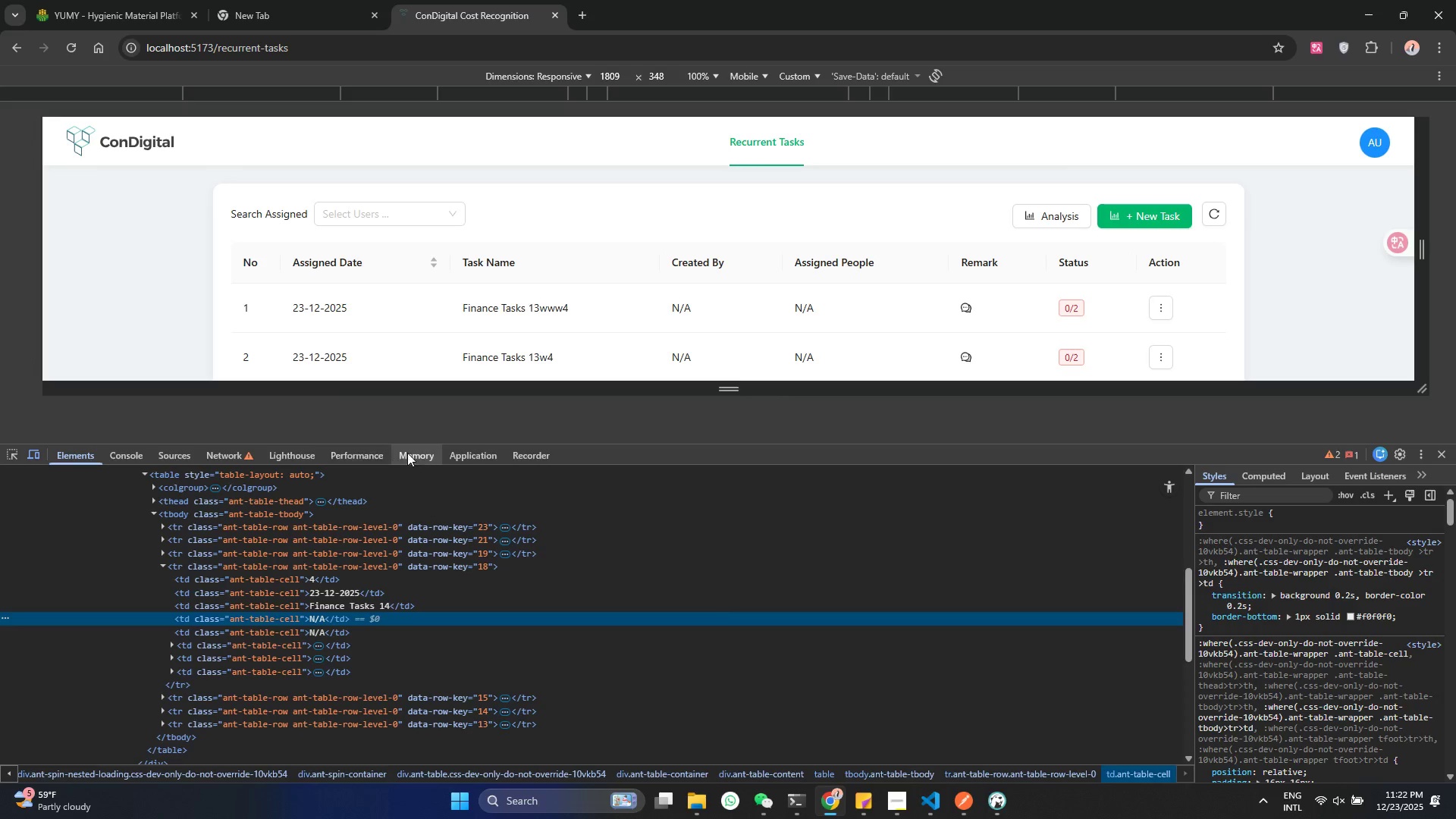 
left_click([475, 455])
 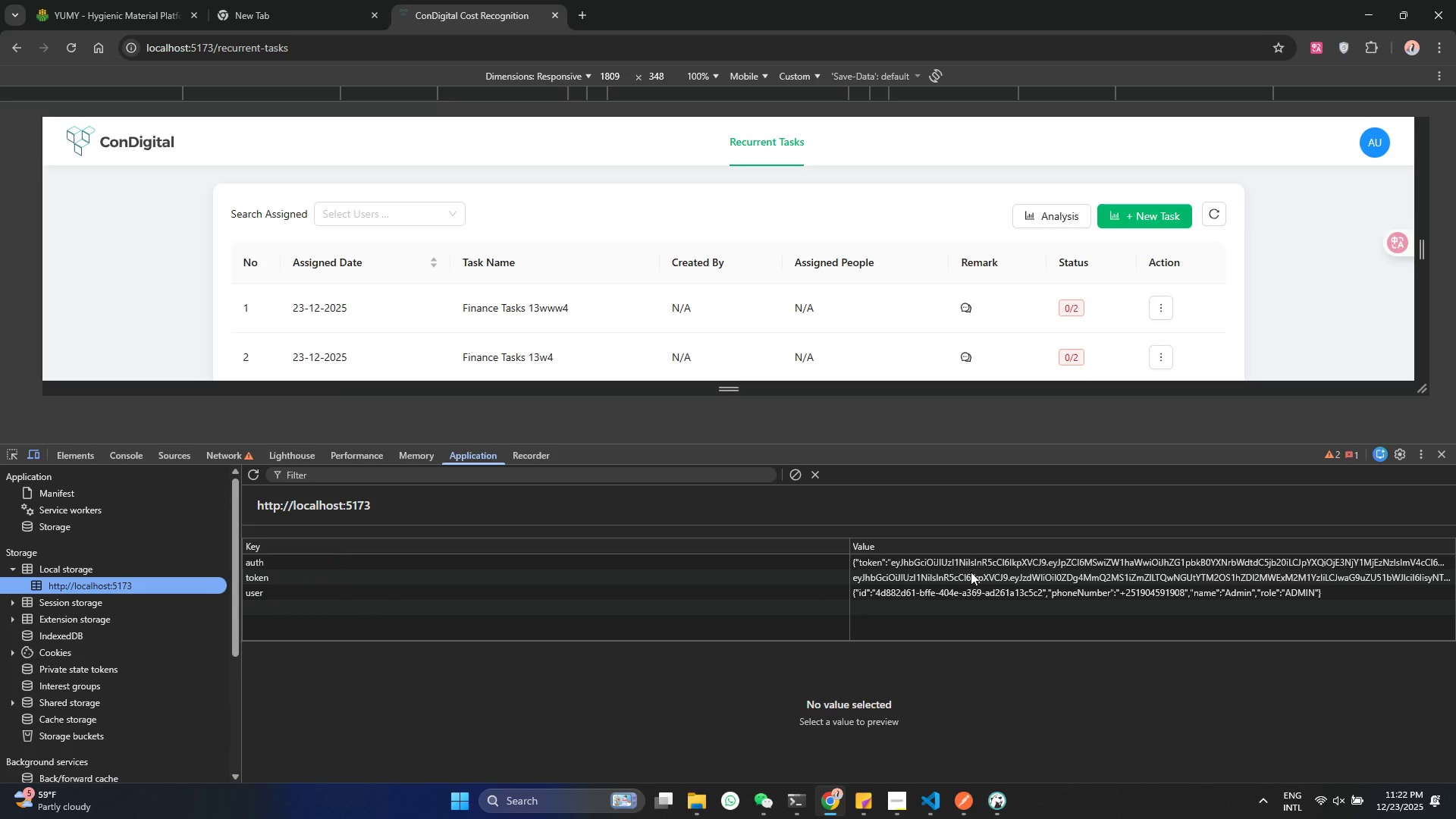 
left_click([968, 563])
 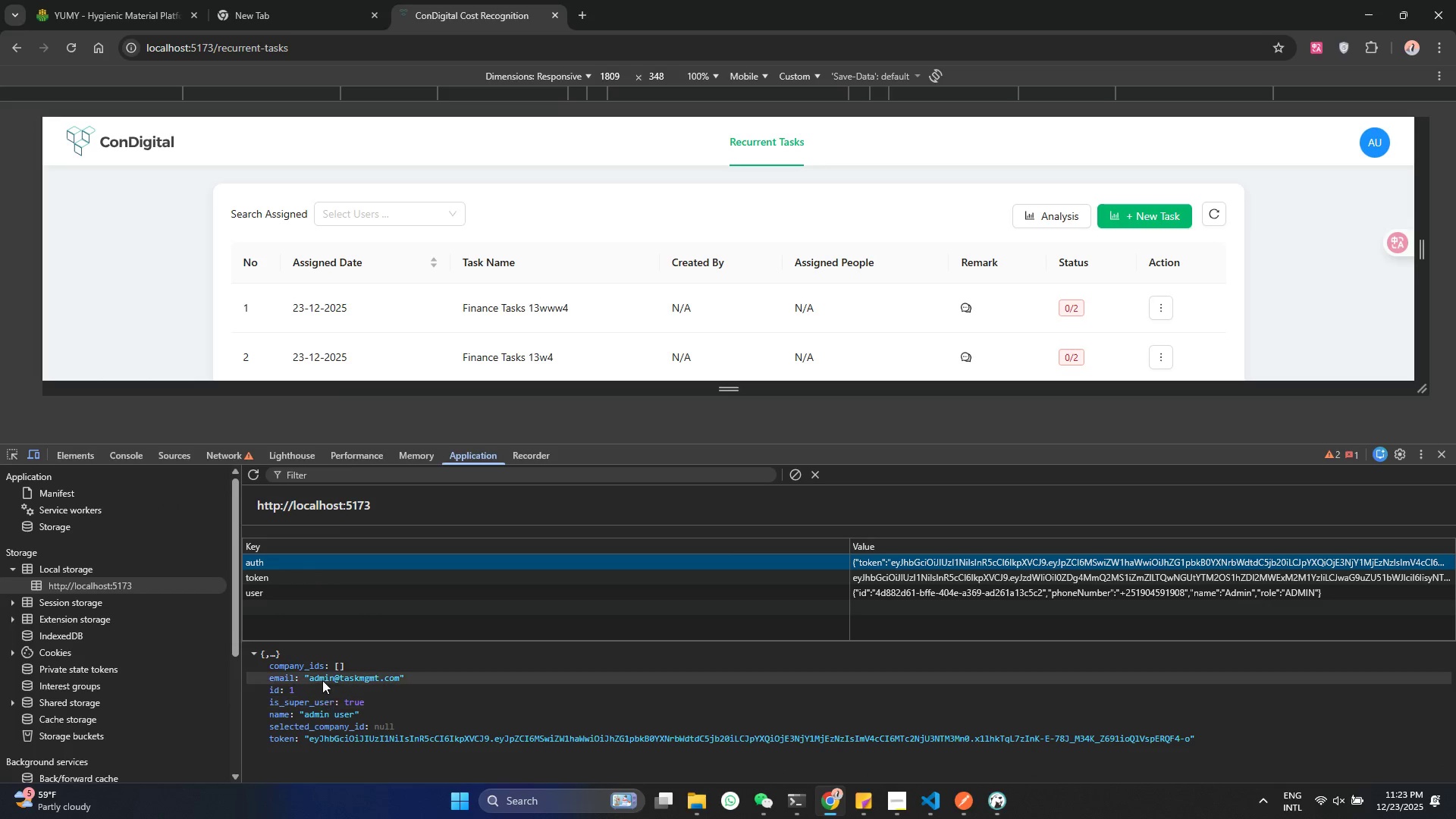 
left_click([328, 668])
 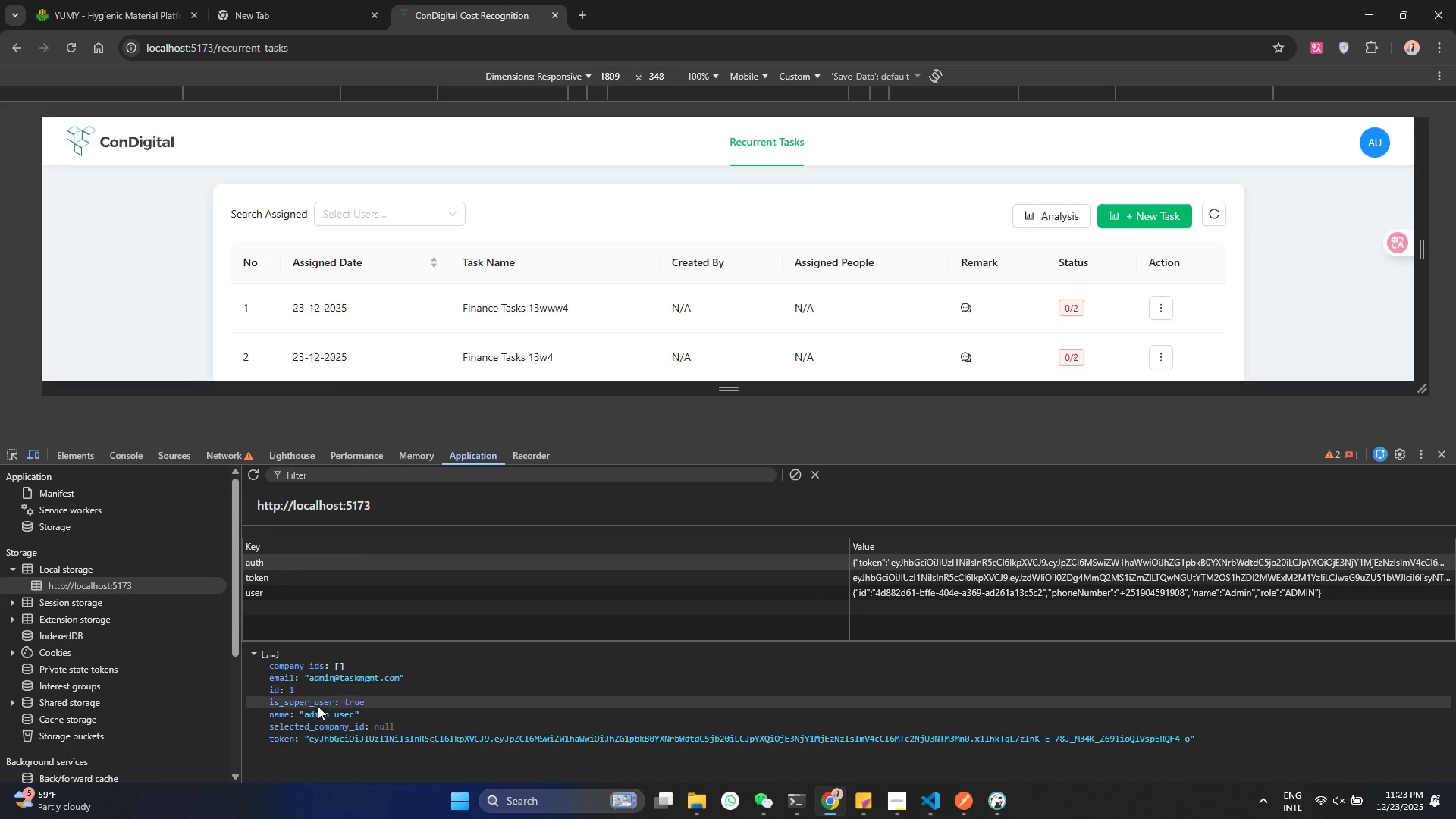 
left_click([318, 706])
 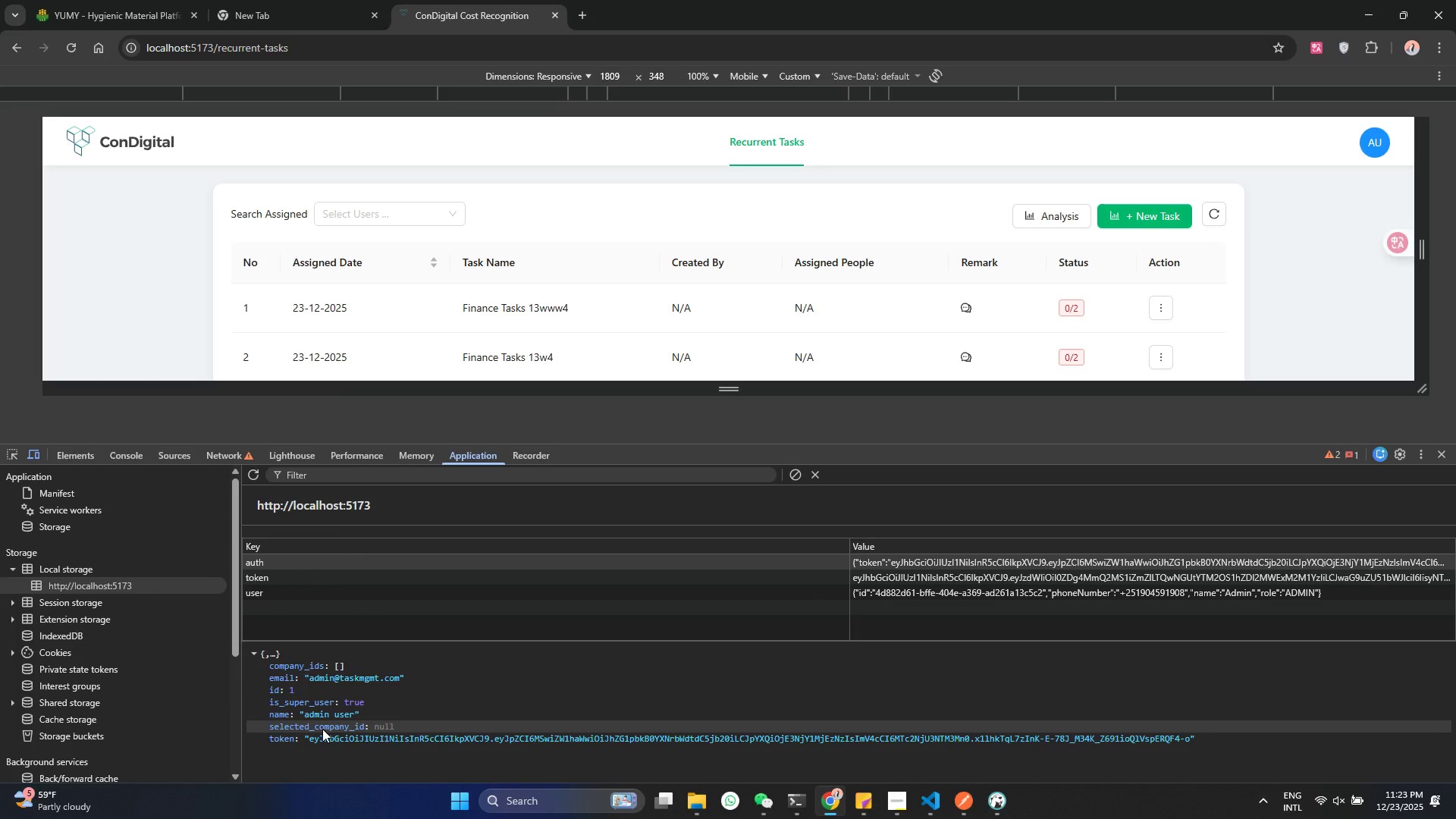 
left_click([323, 729])
 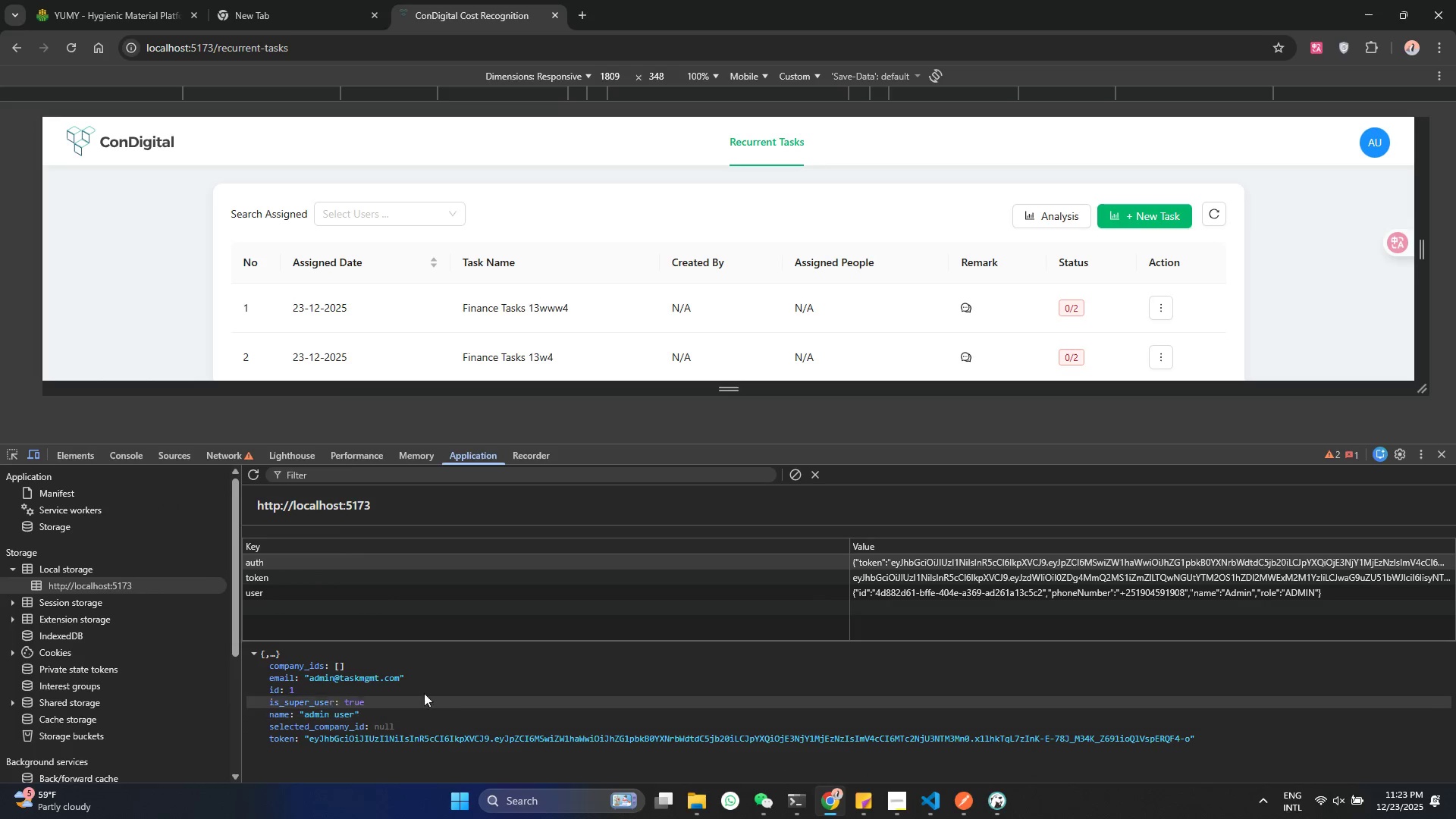 
left_click([382, 667])
 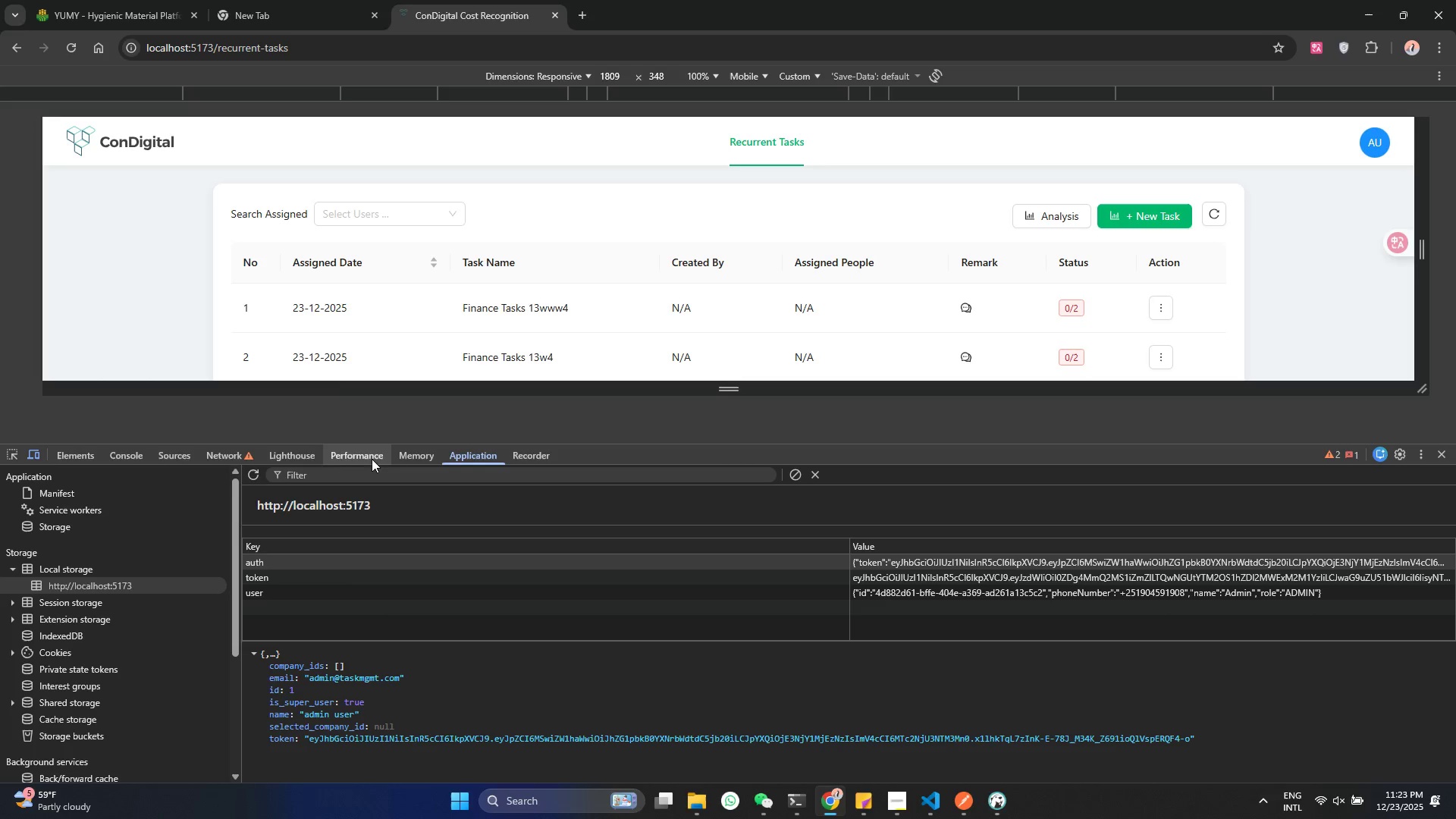 
left_click([233, 461])
 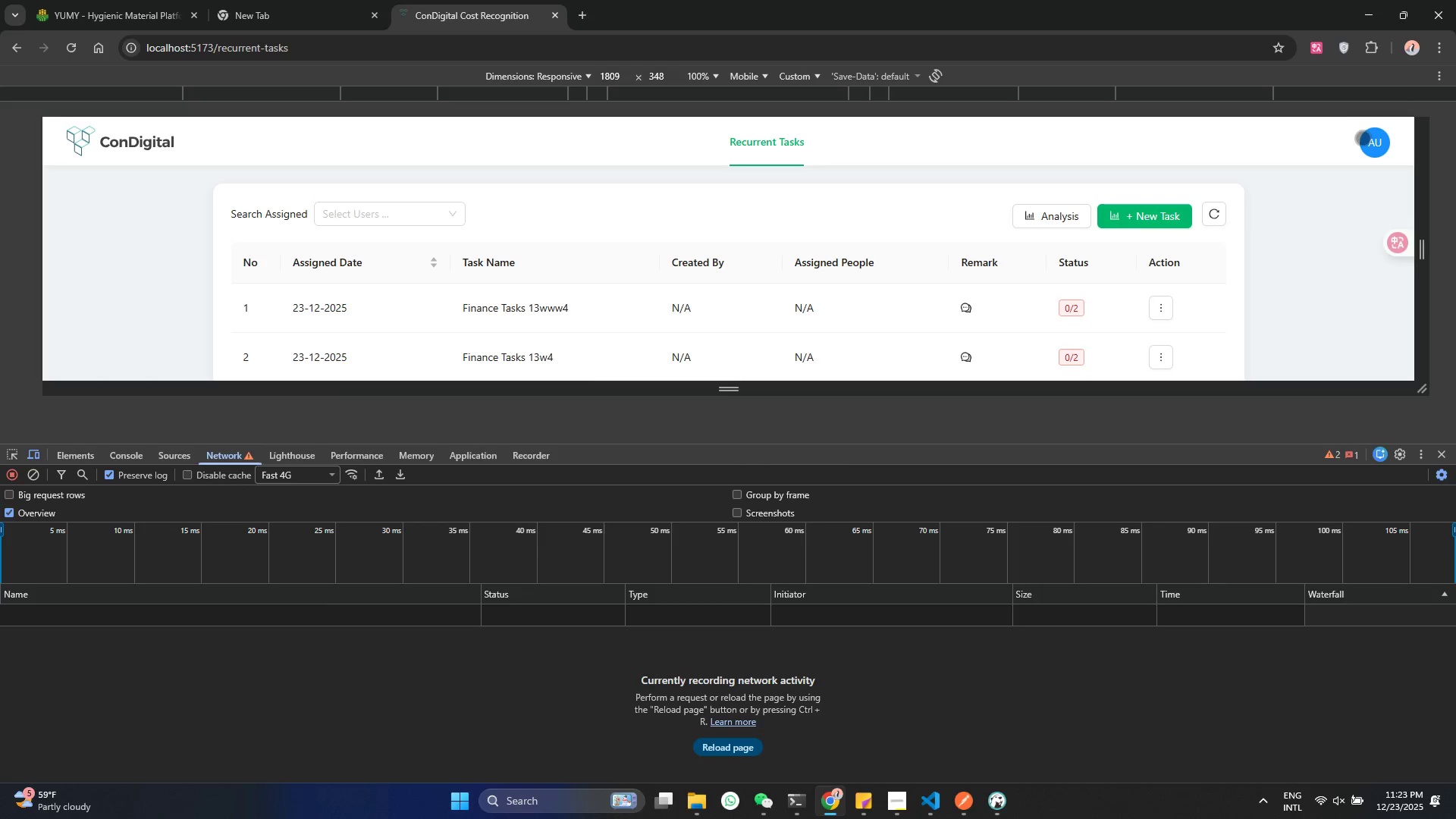 
left_click([1363, 138])
 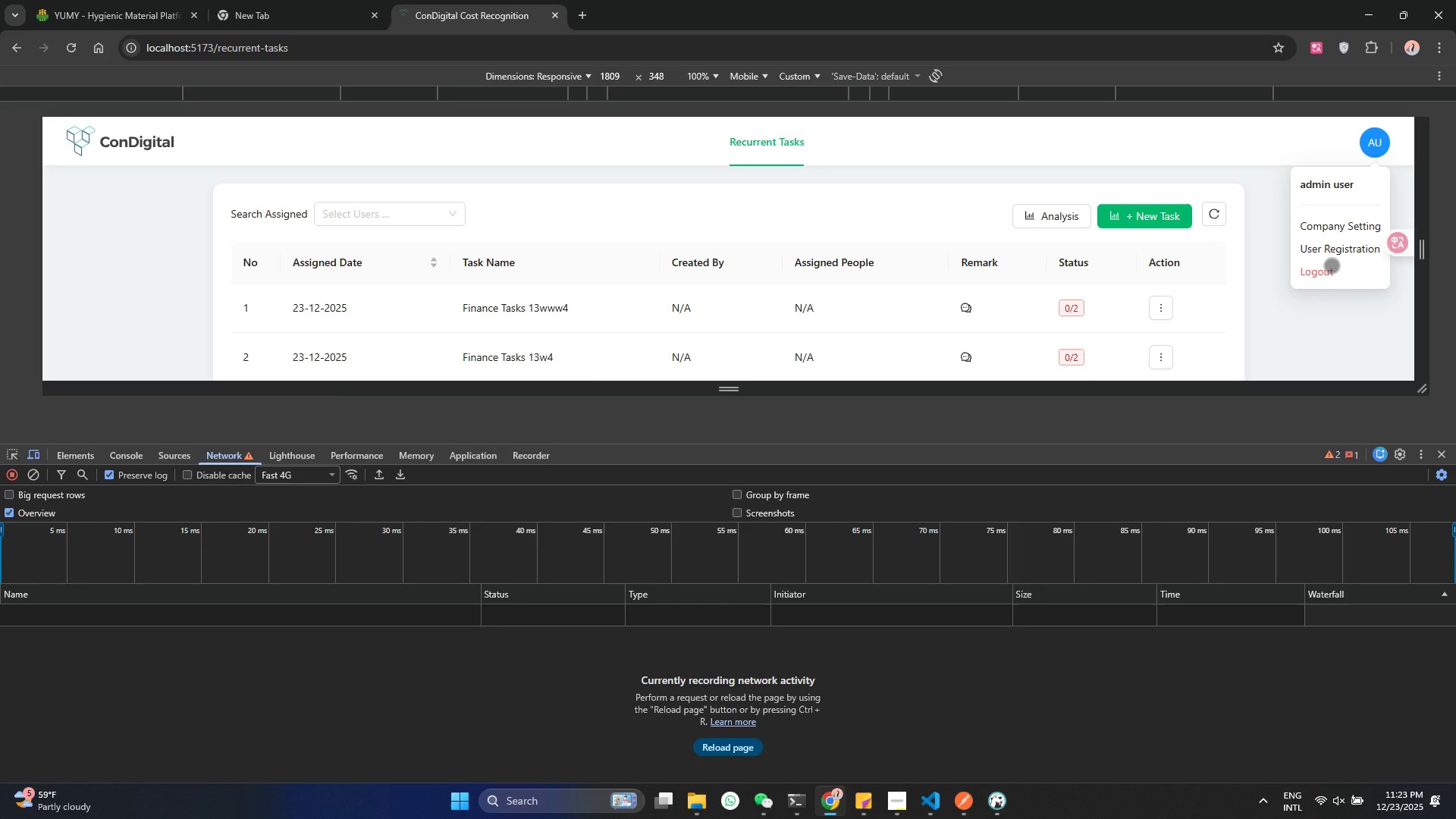 
left_click([1331, 274])
 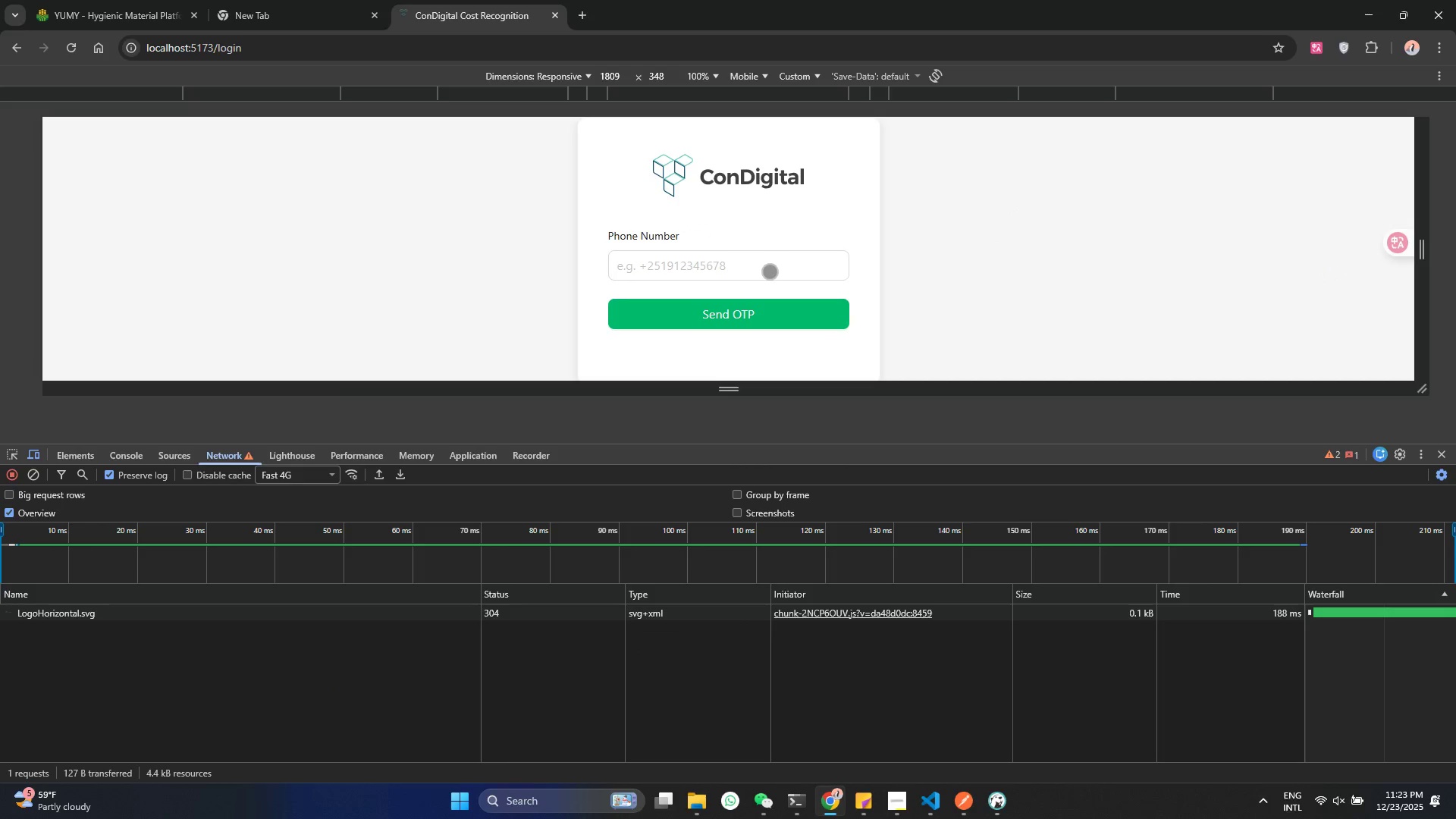 
left_click([755, 271])
 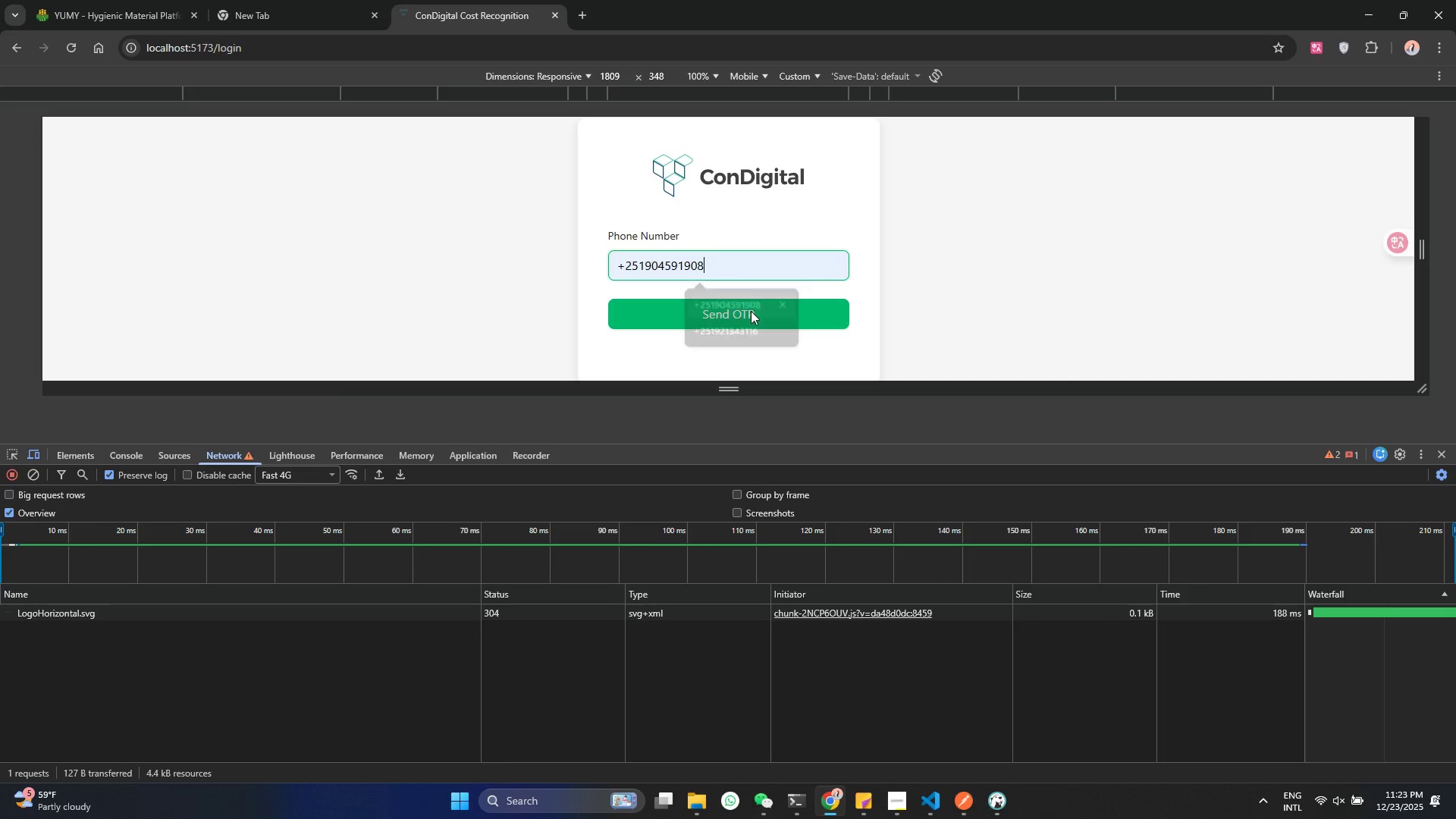 
double_click([744, 328])
 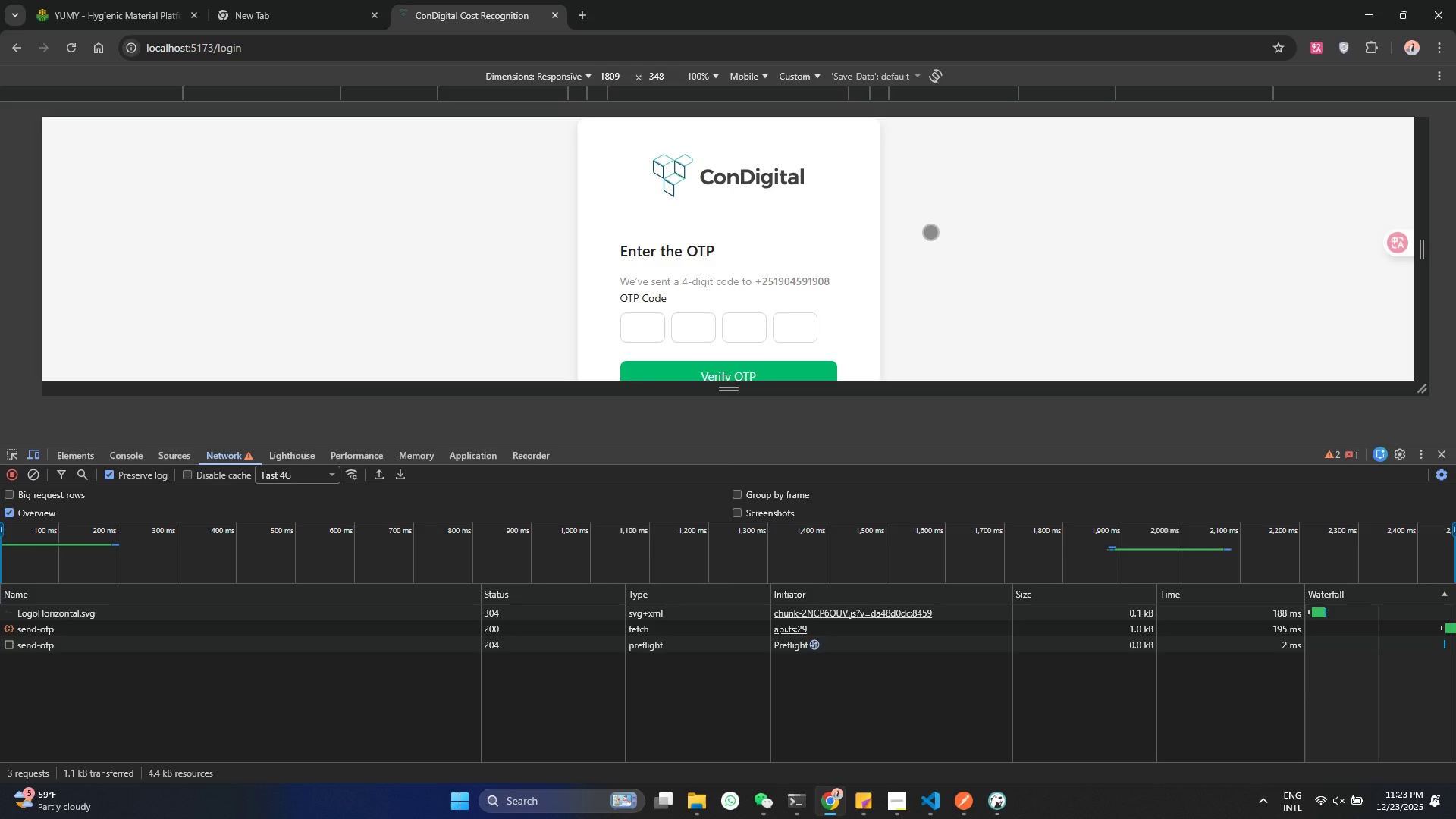 
wait(19.25)
 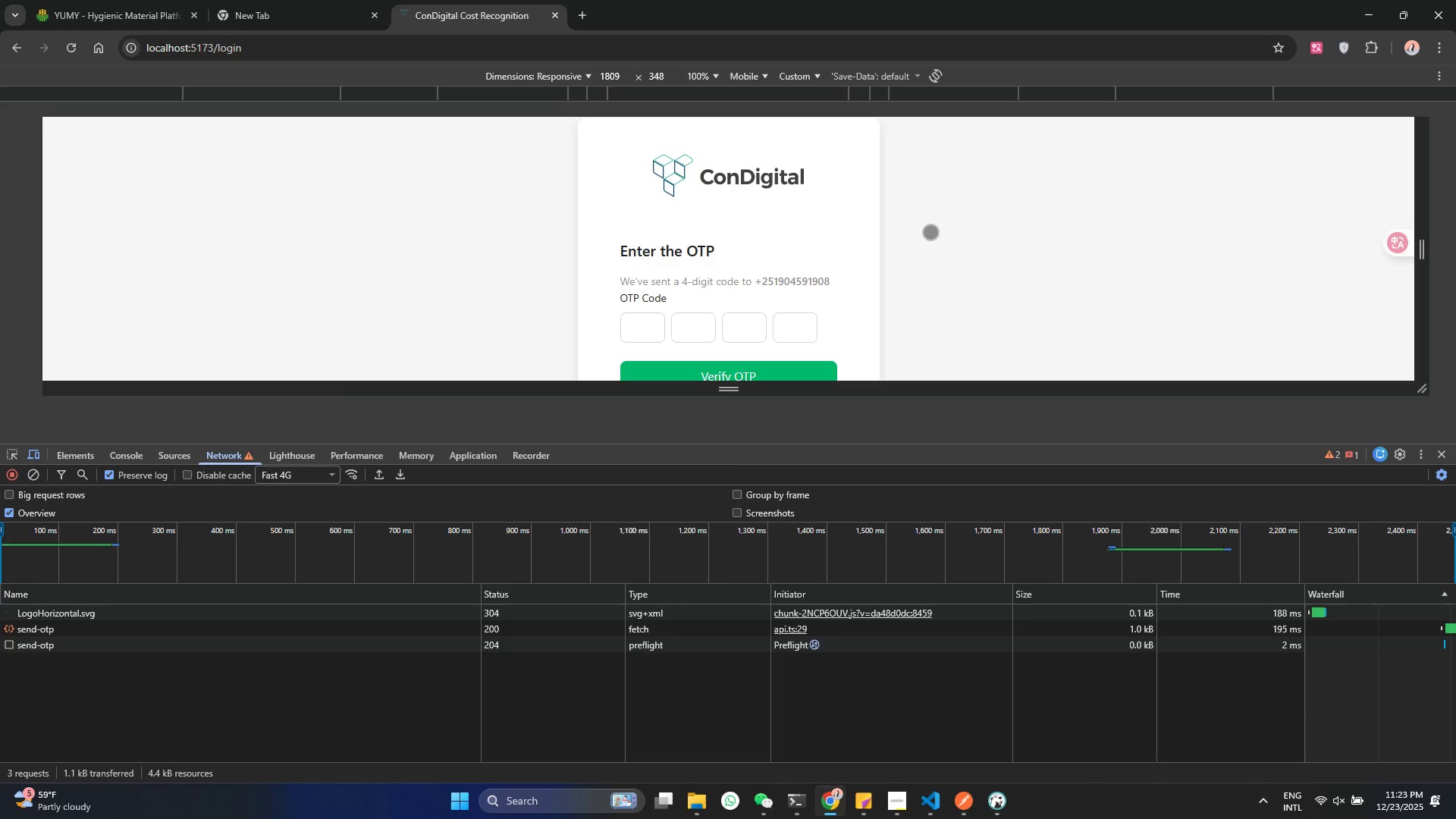 
left_click([943, 804])
 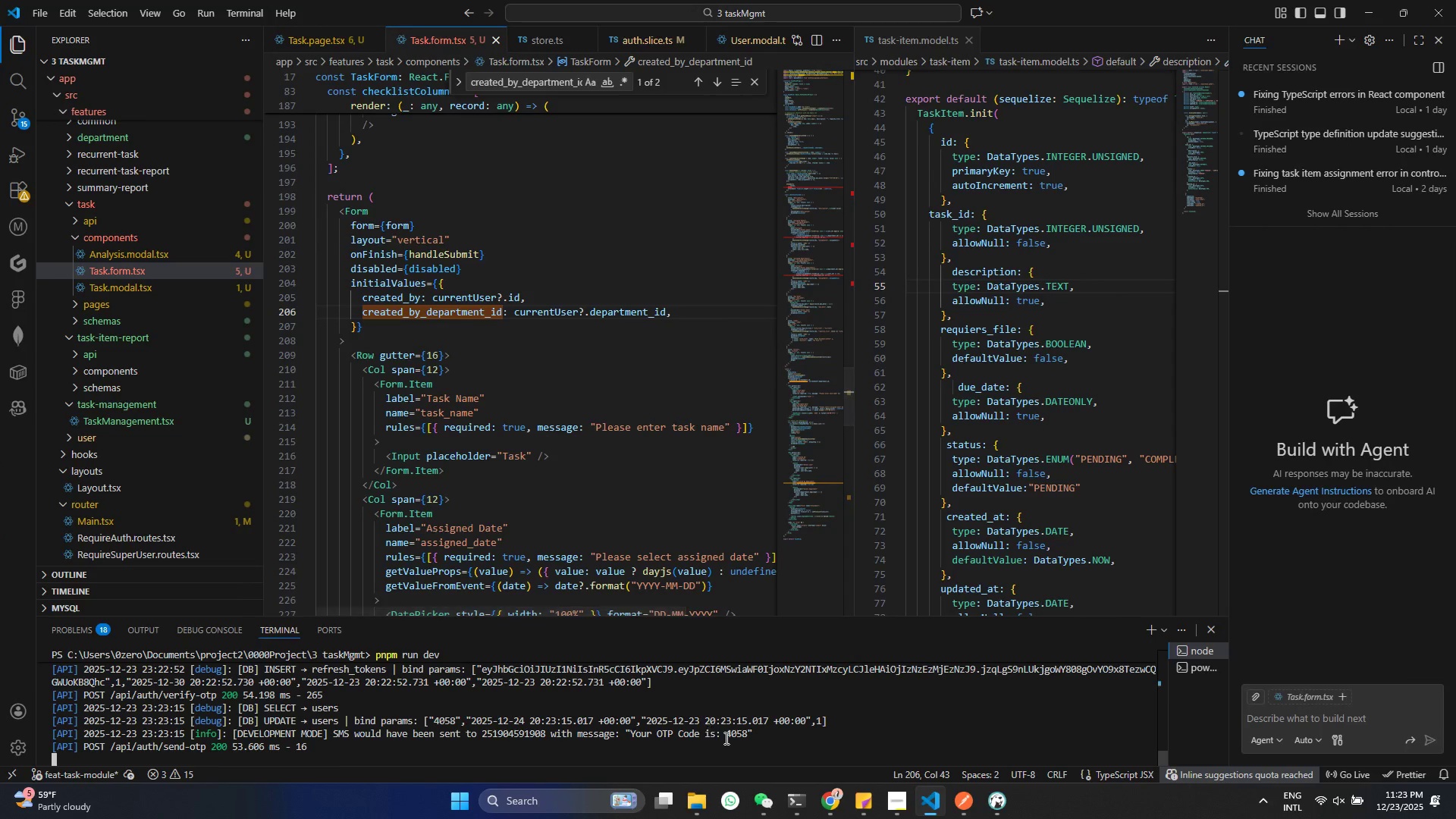 
double_click([736, 738])
 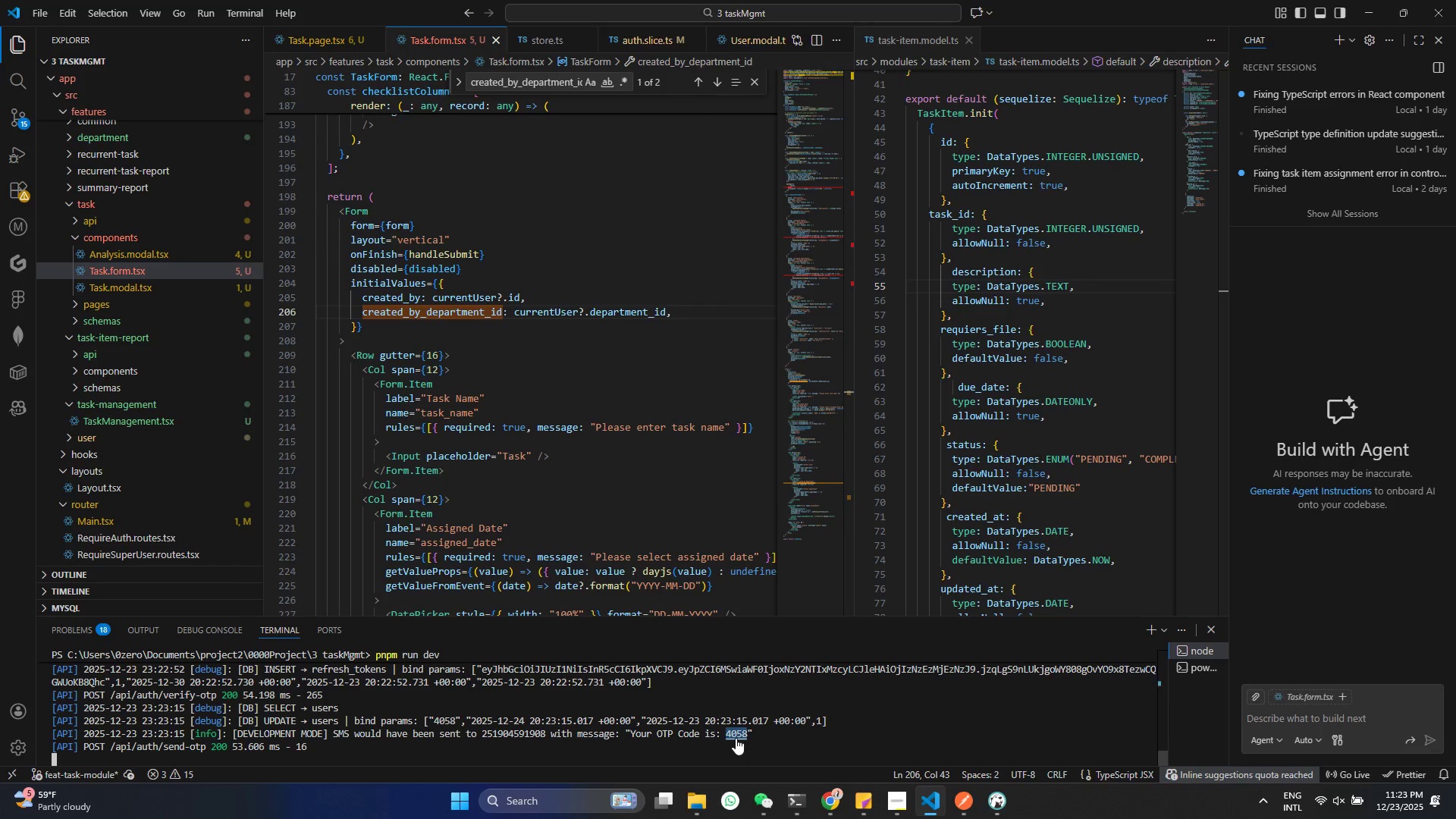 
key(Control+ControlLeft)
 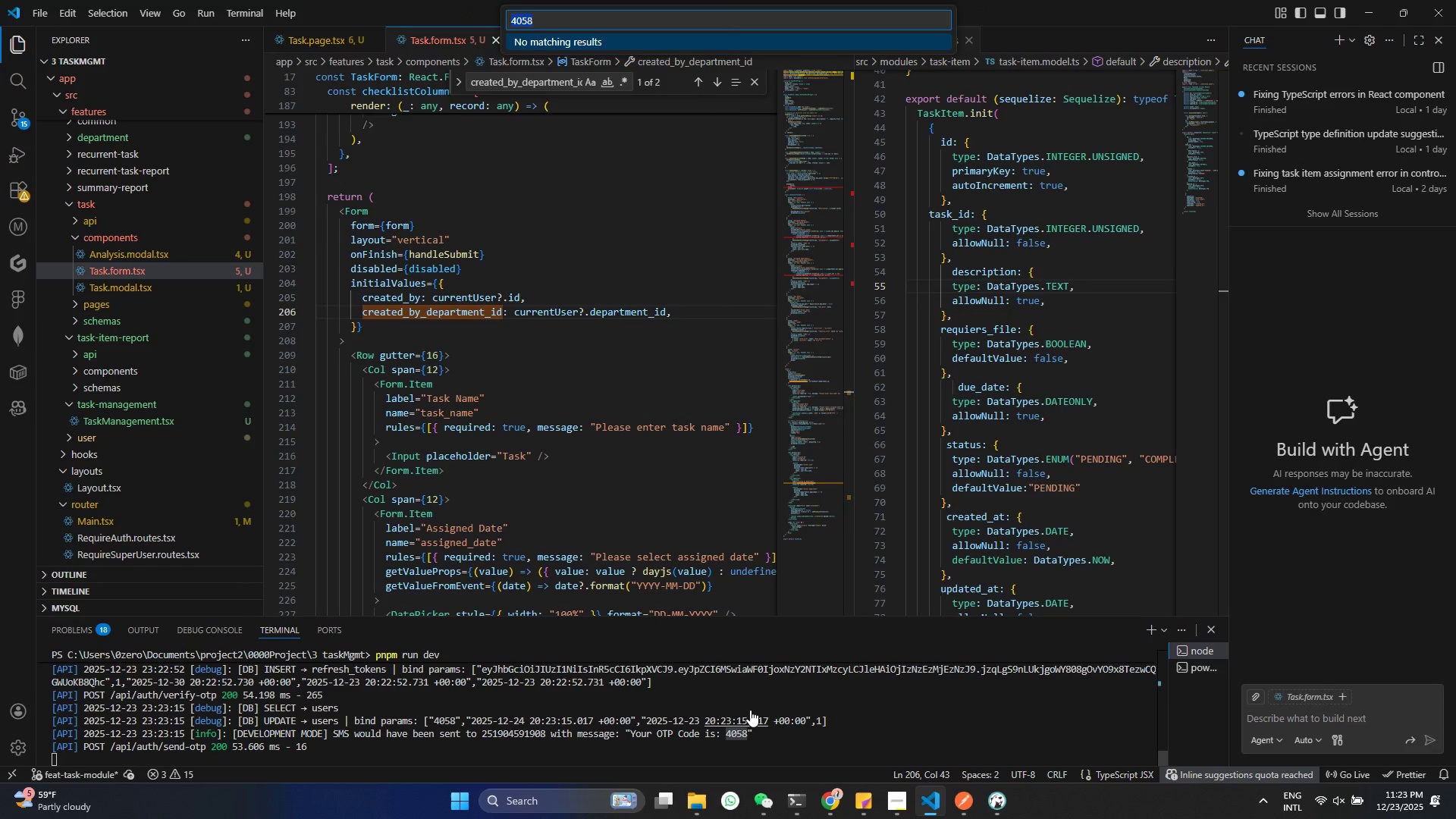 
key(Control+C)
 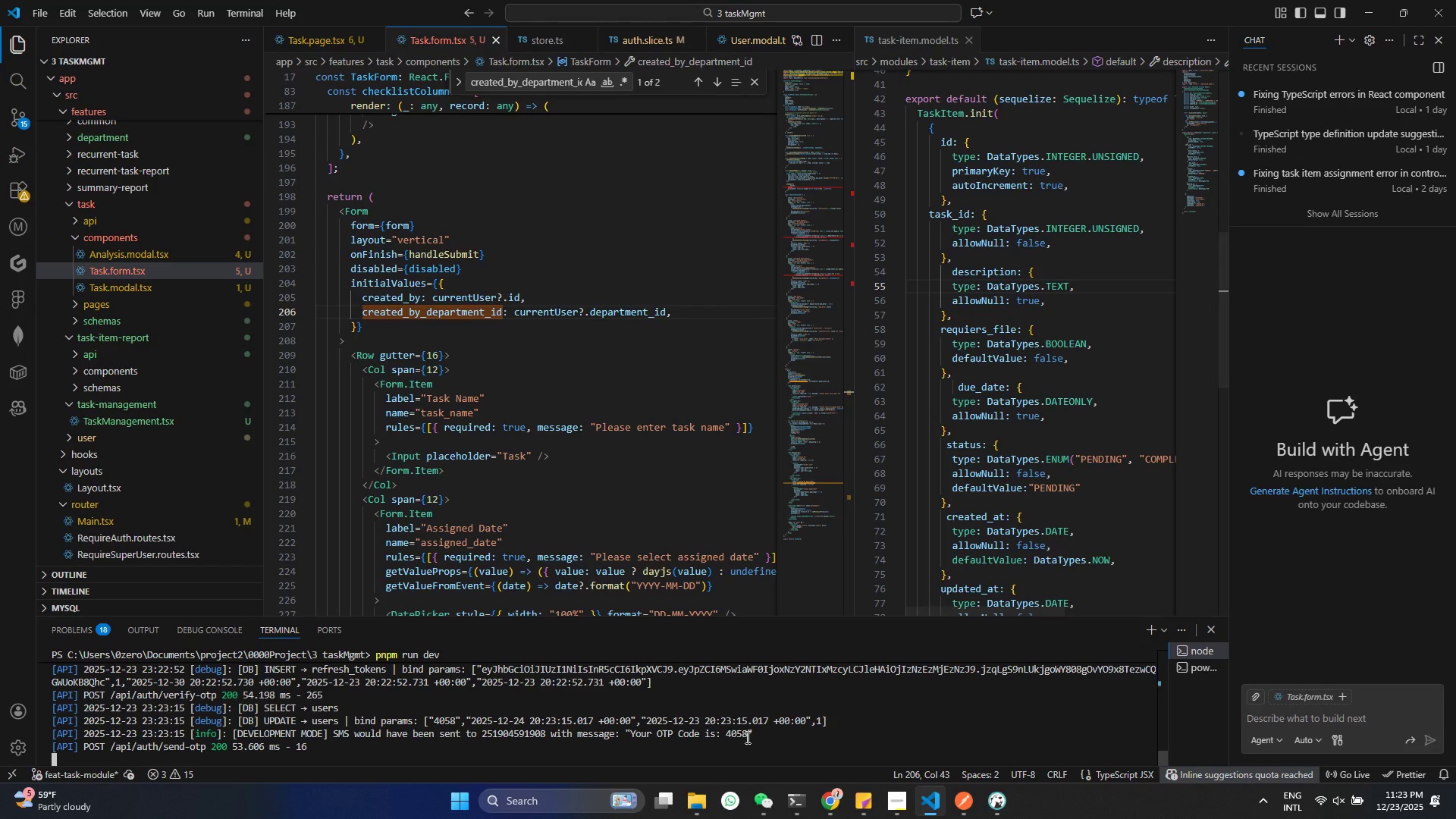 
double_click([737, 733])
 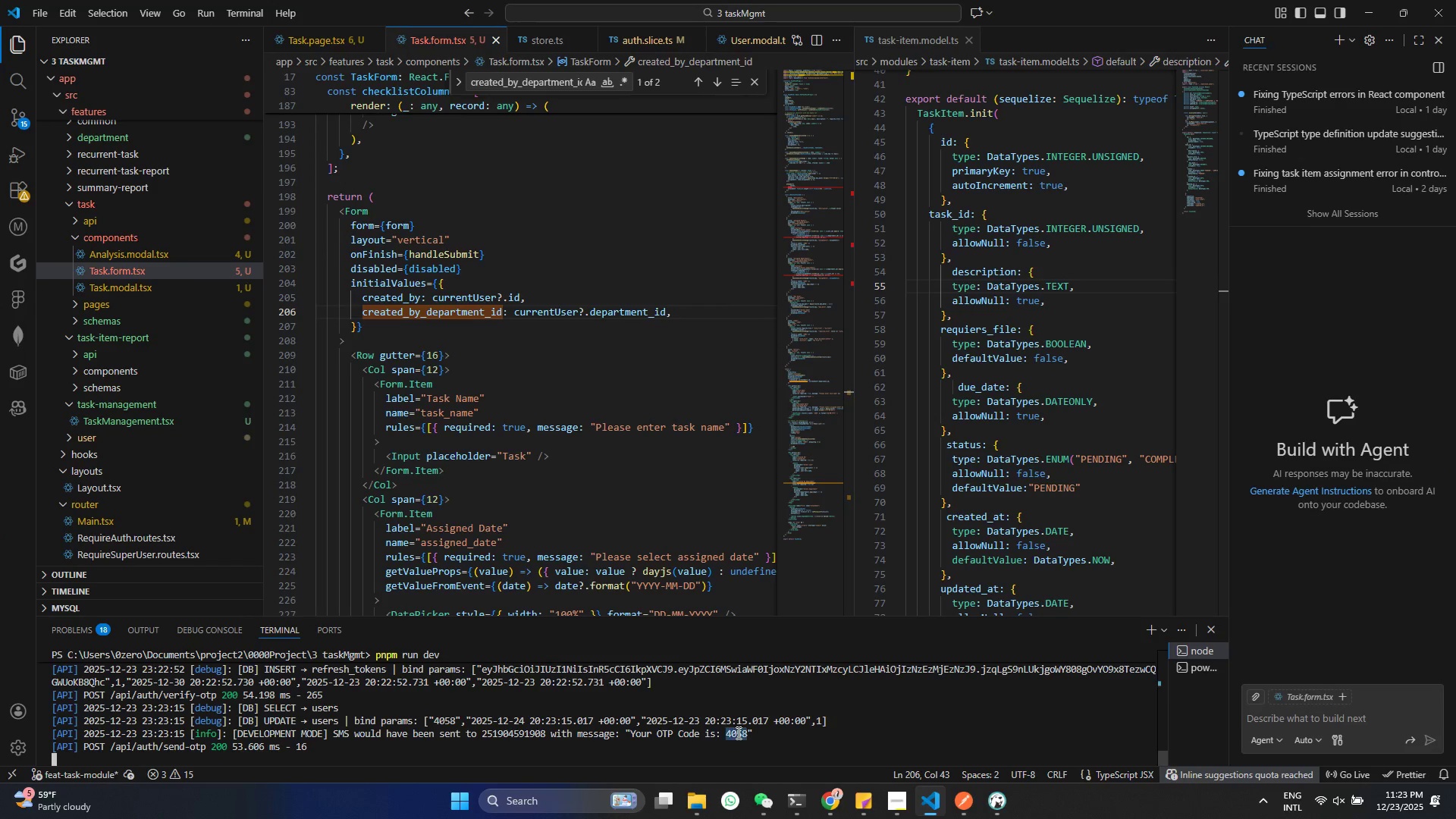 
triple_click([737, 733])
 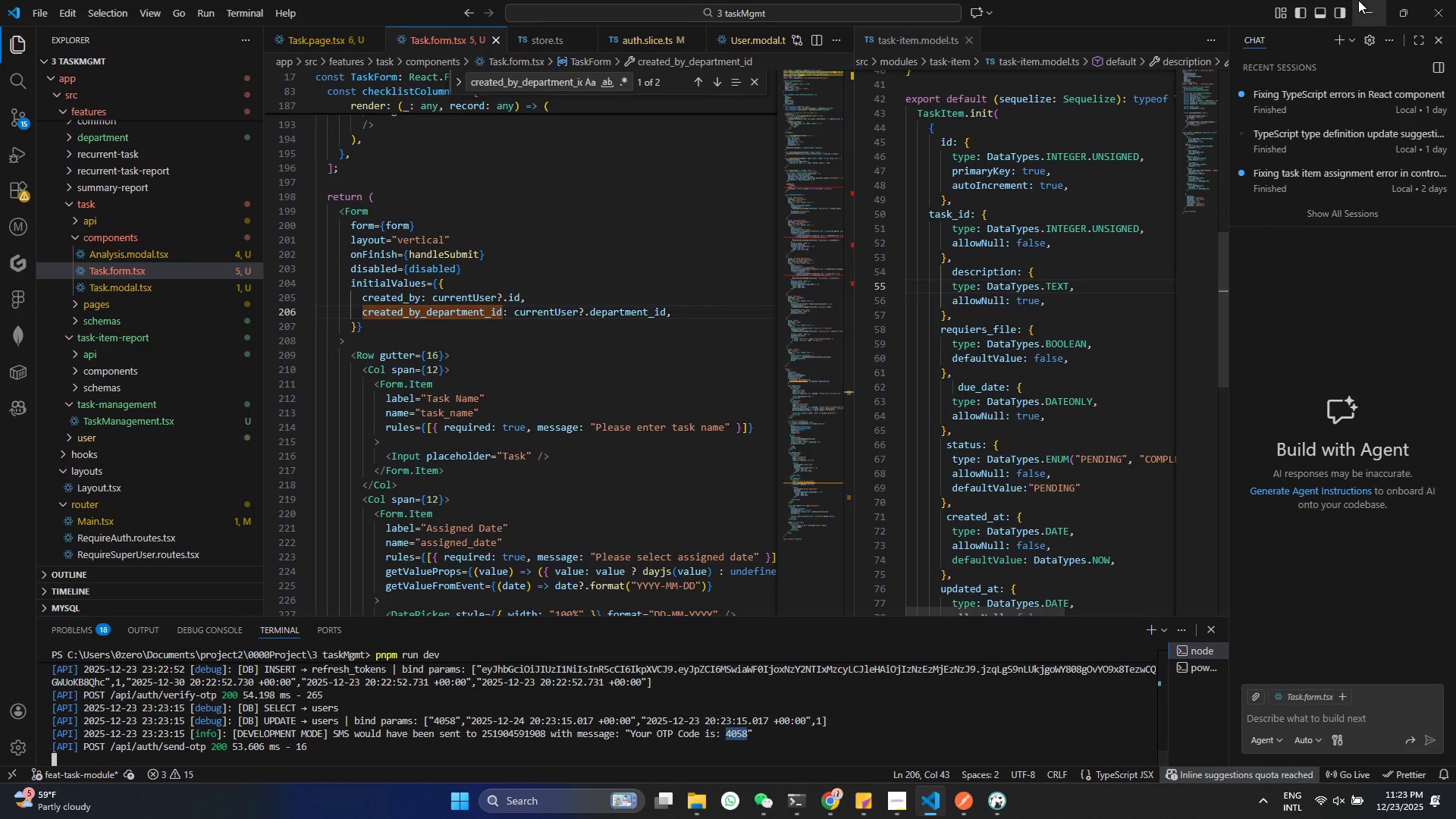 
left_click([1367, 8])
 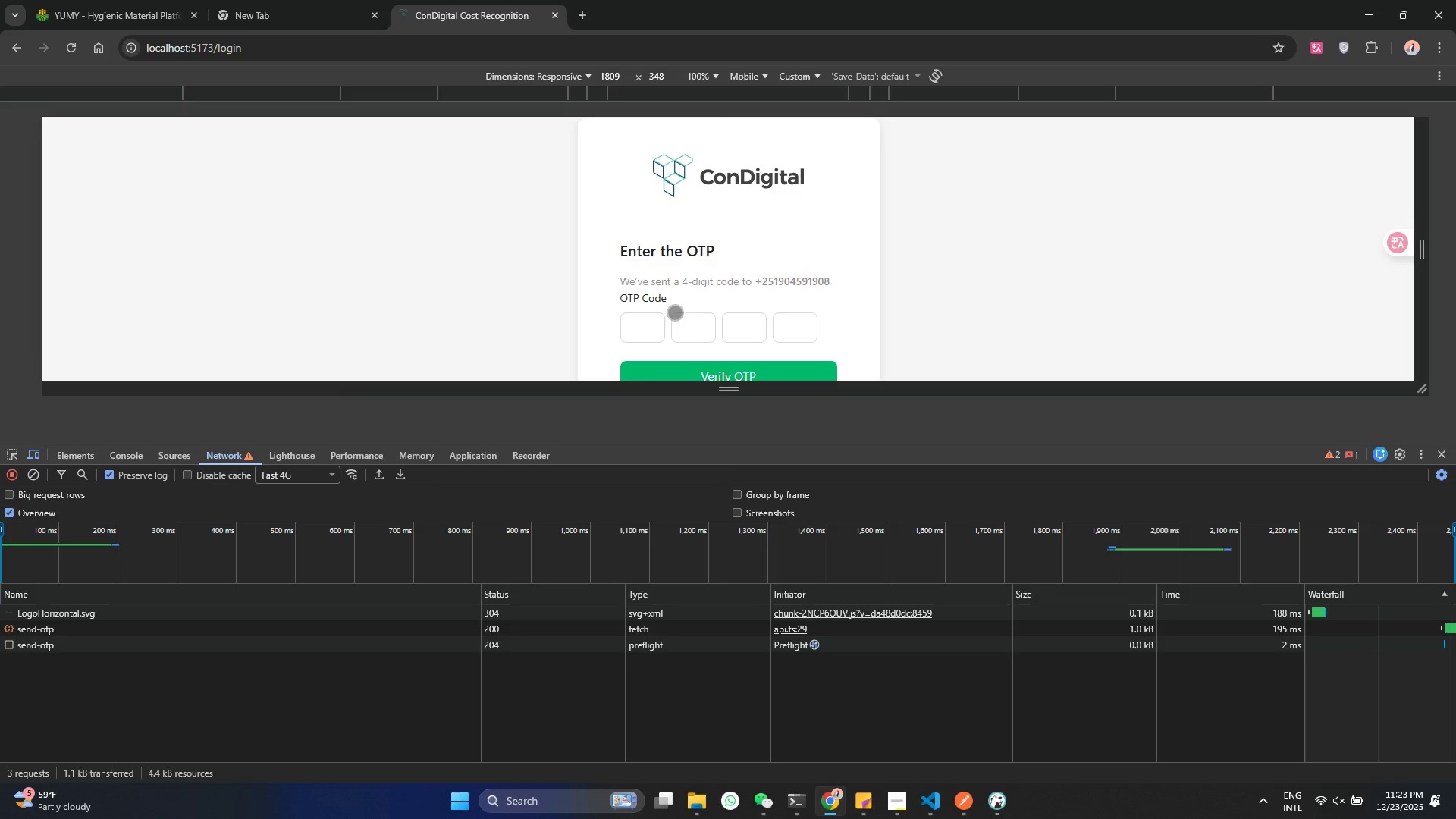 
left_click([663, 325])
 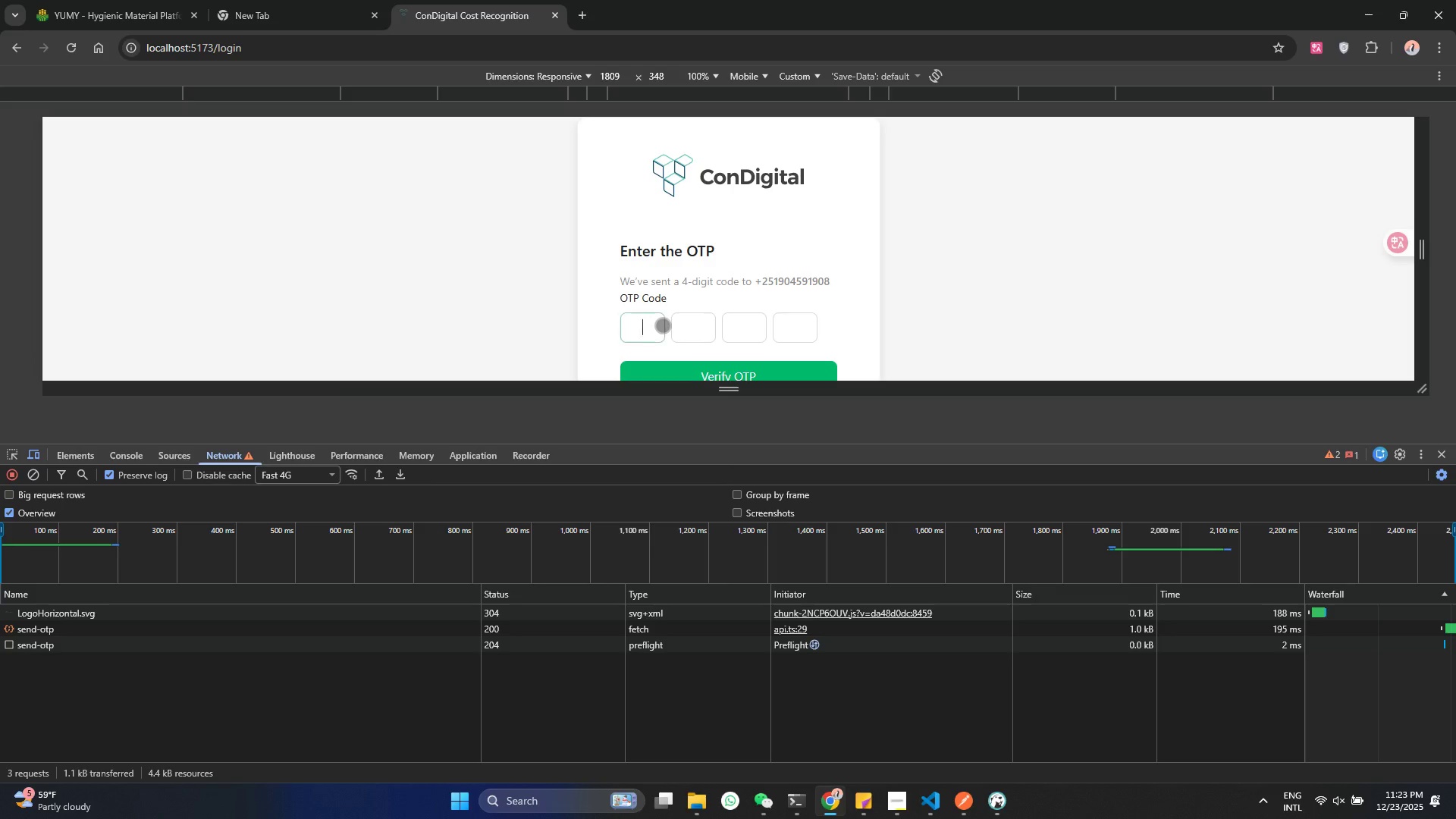 
key(Control+ControlLeft)
 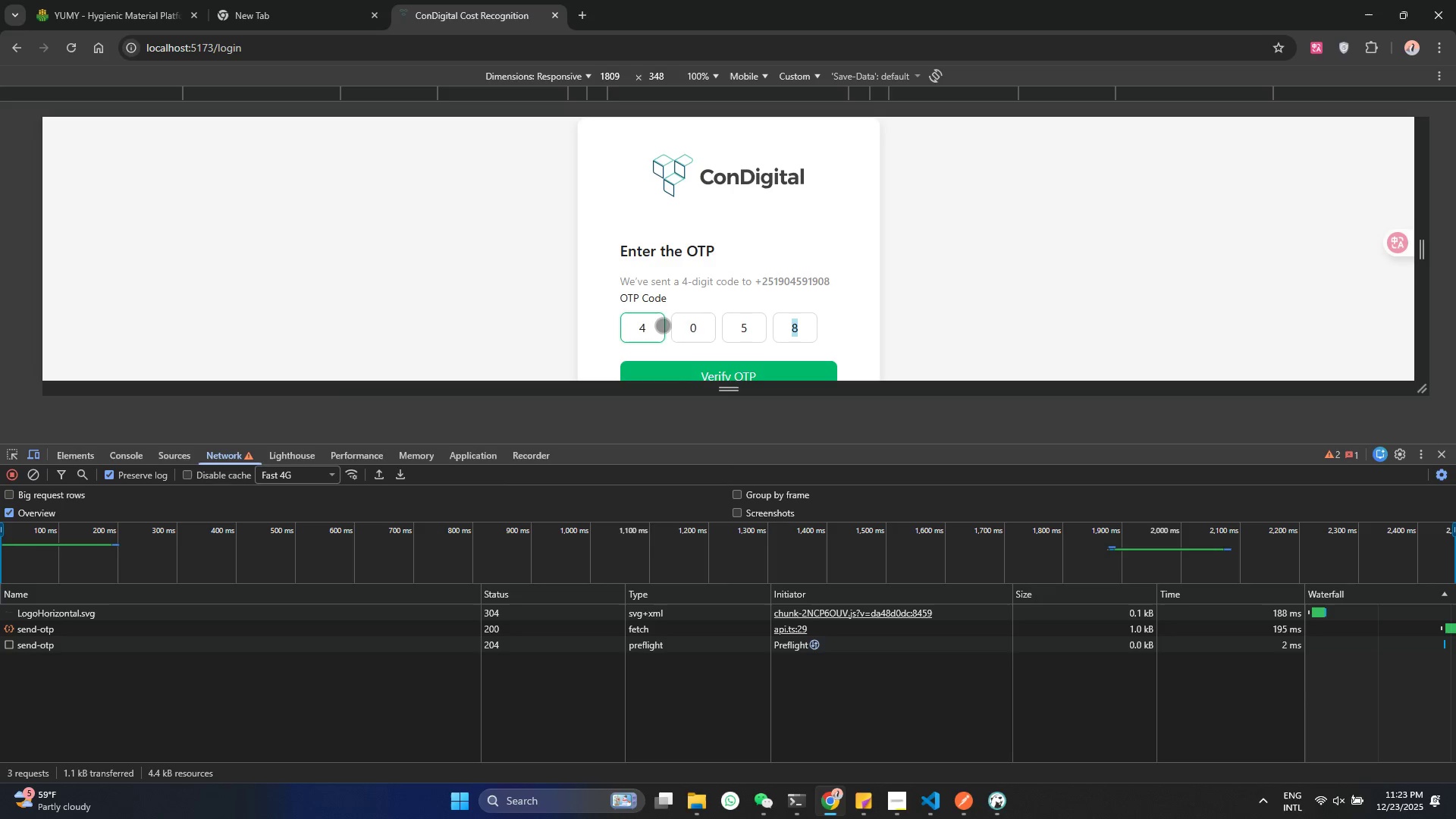 
key(Control+V)
 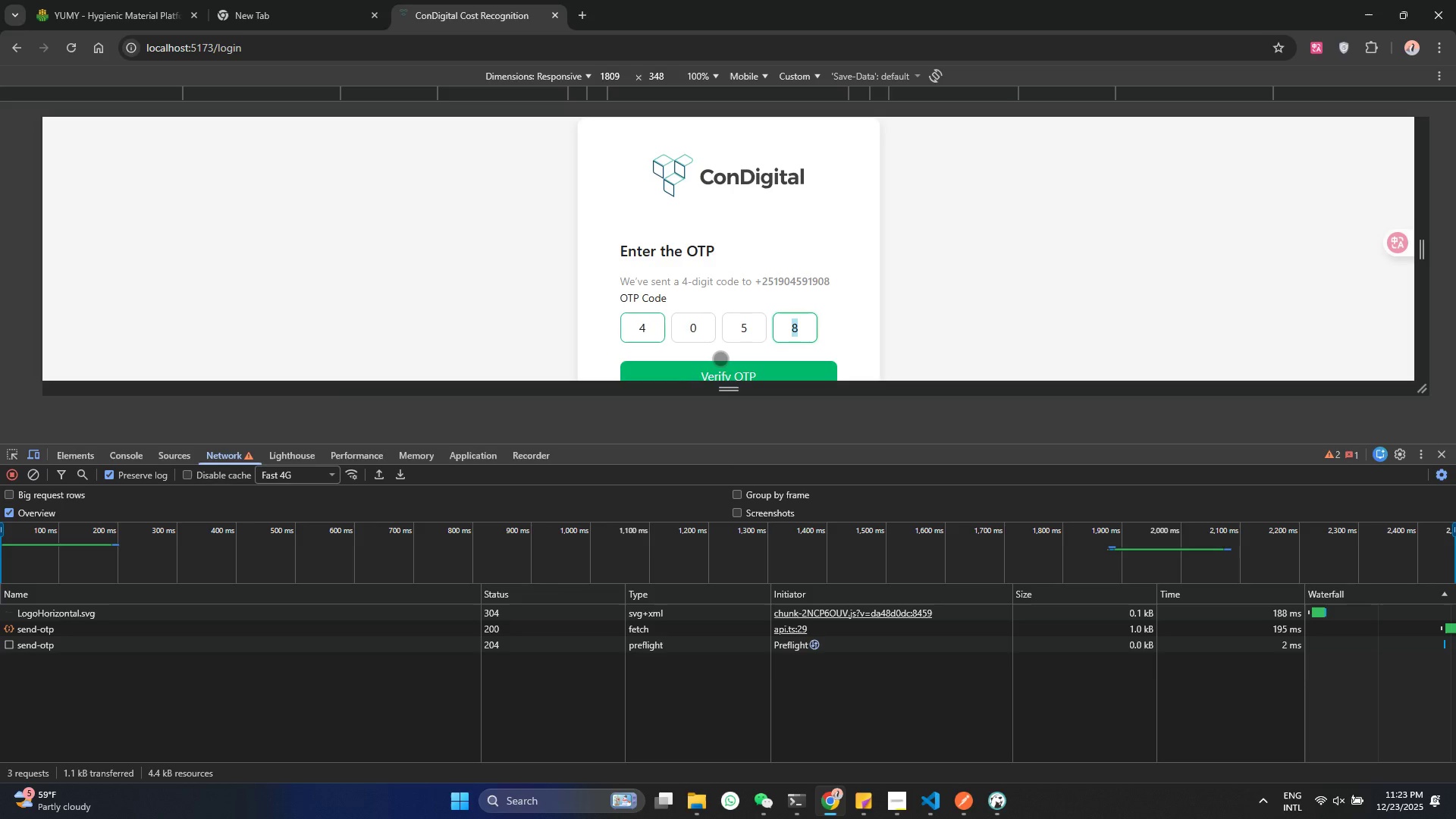 
left_click([720, 359])
 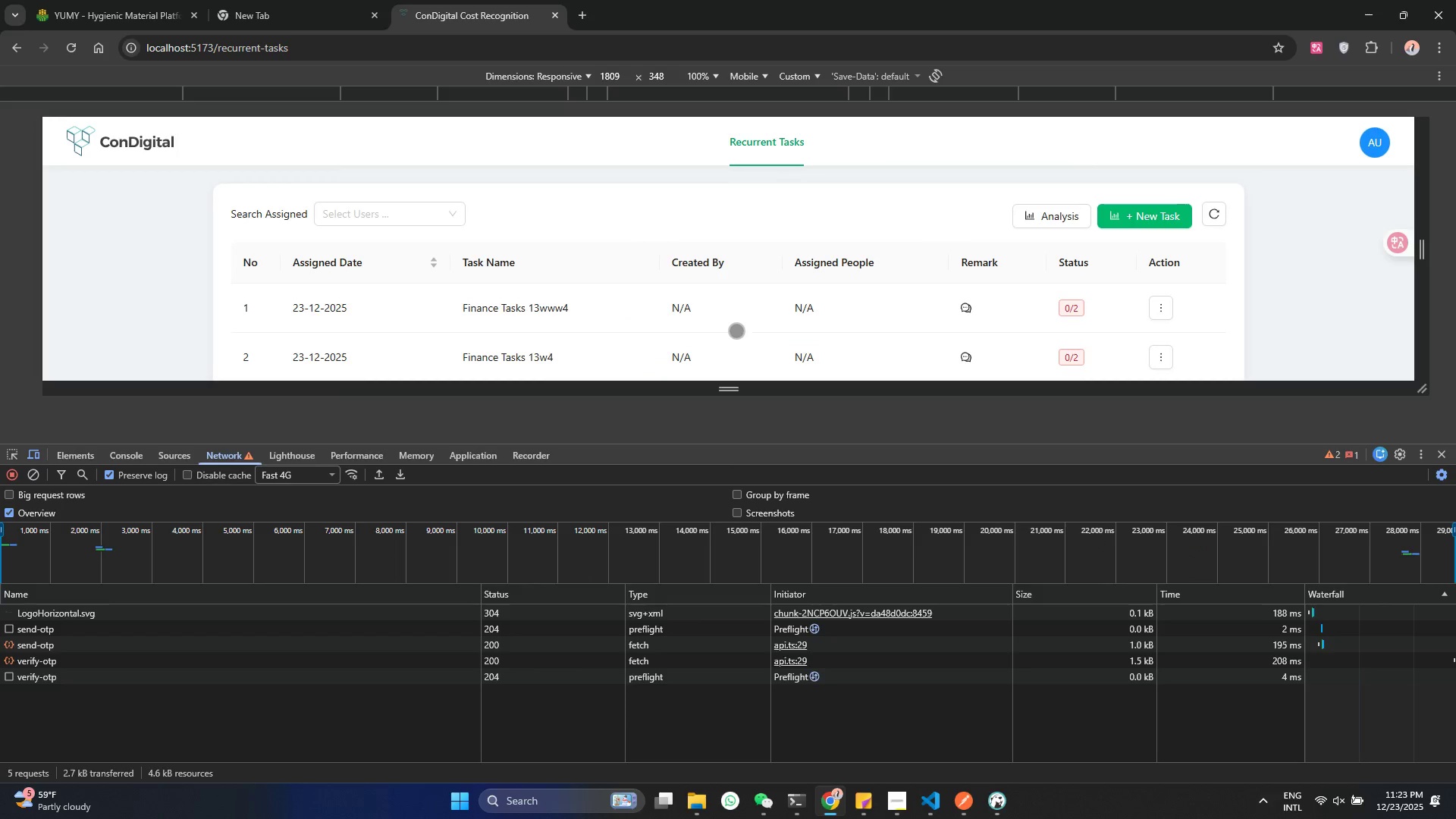 
scroll: coordinate [824, 324], scroll_direction: down, amount: 1.0
 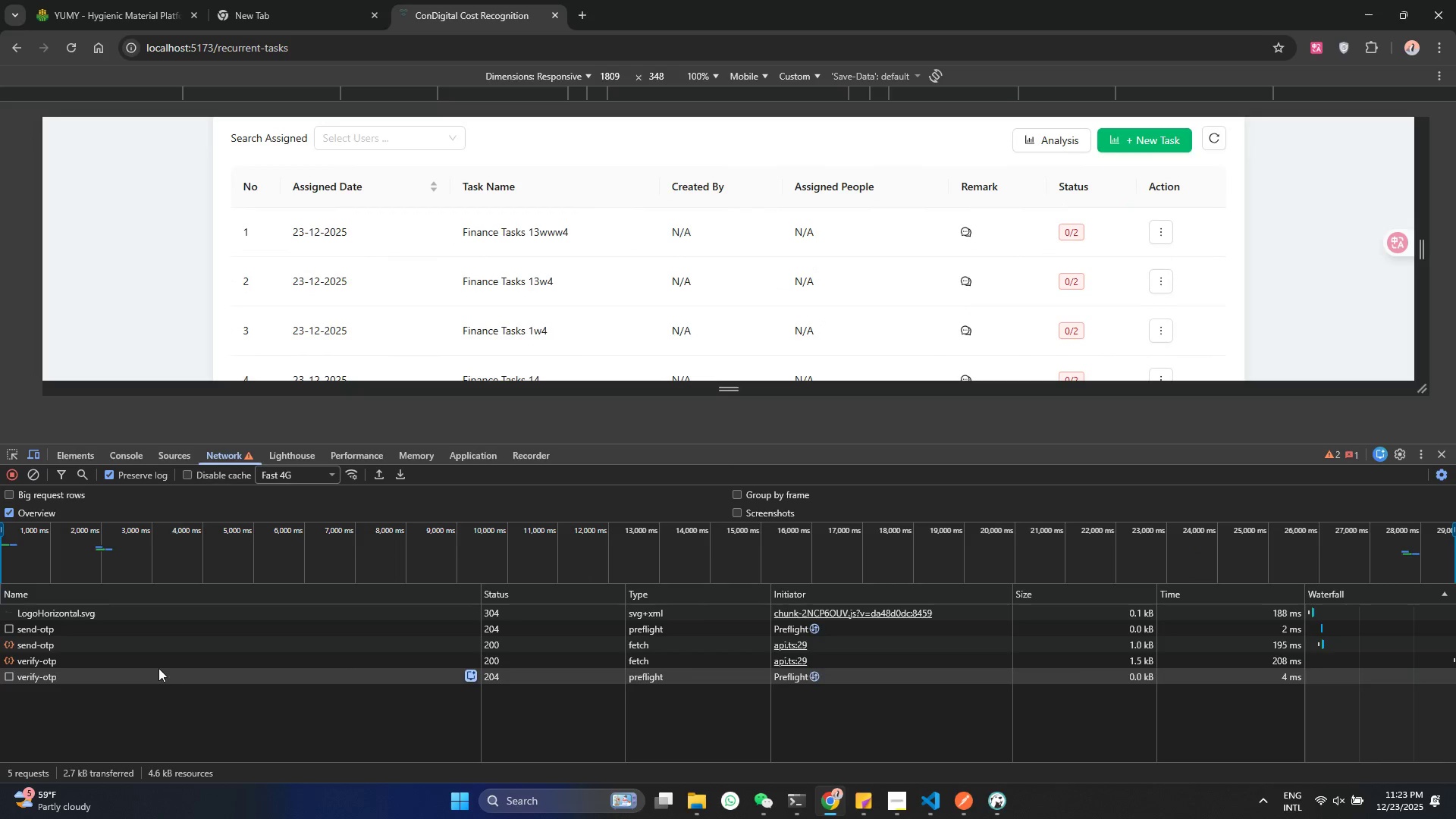 
left_click([158, 662])
 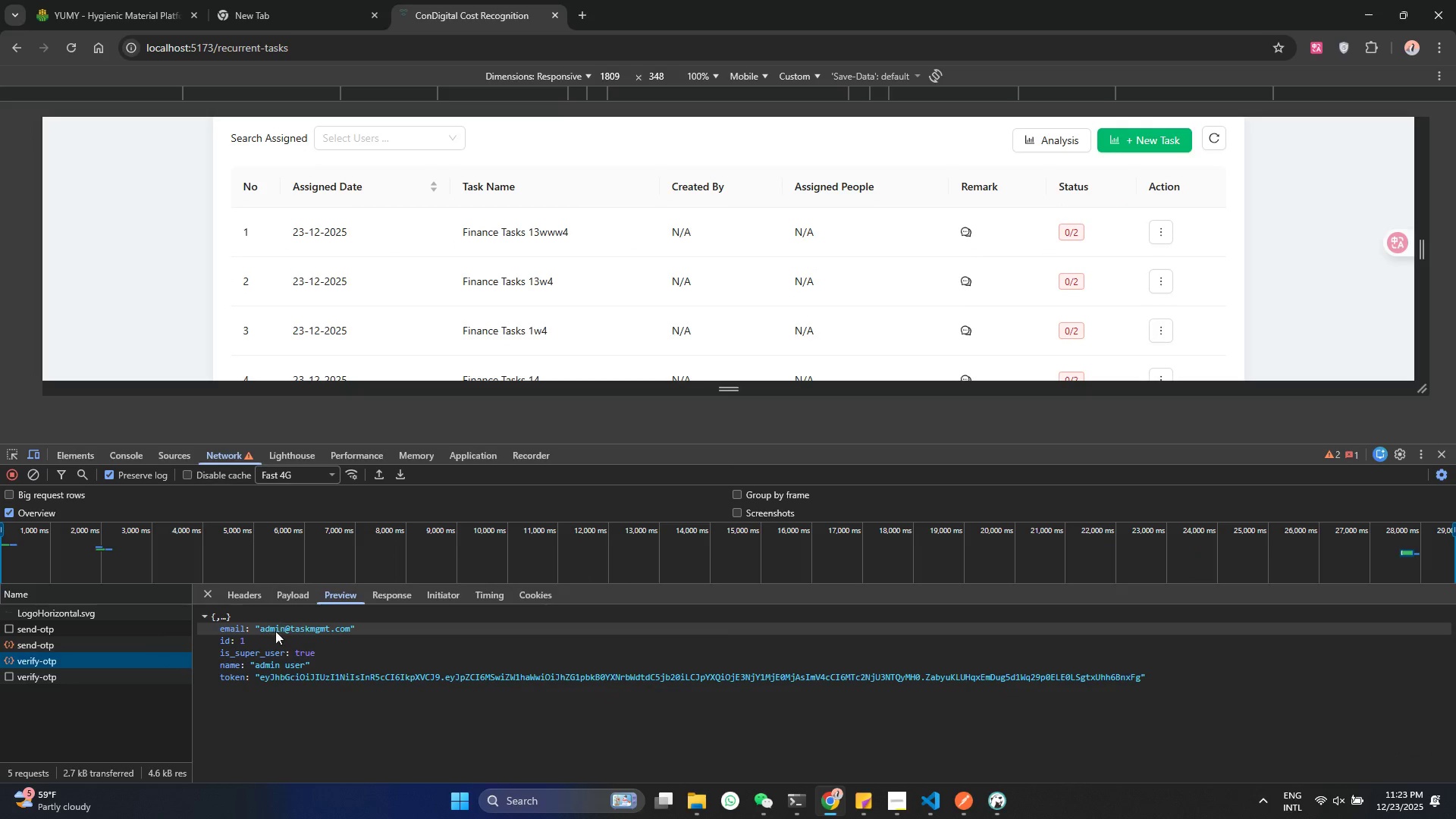 
left_click([270, 631])
 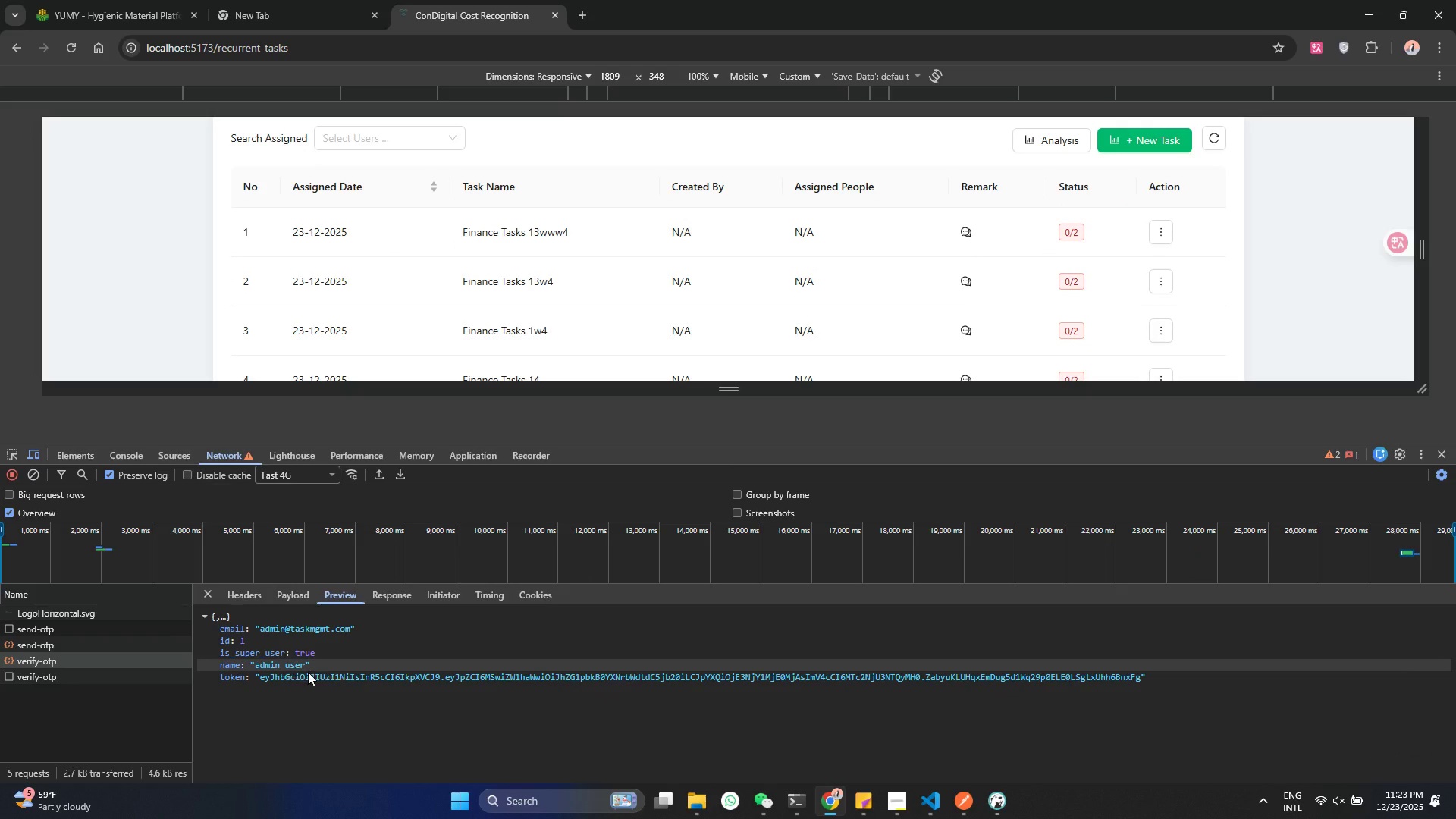 
left_click([303, 679])
 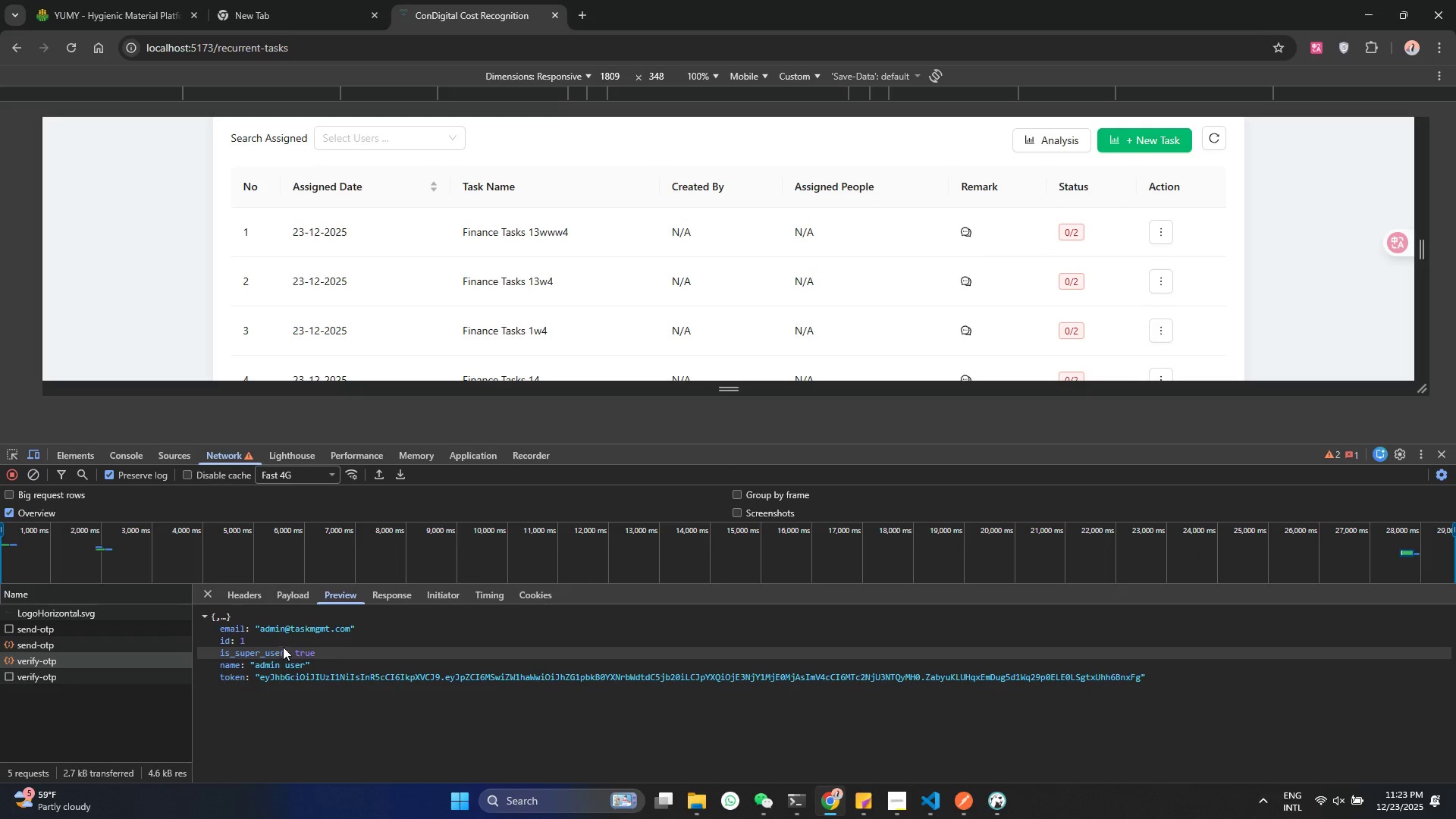 
left_click([281, 623])
 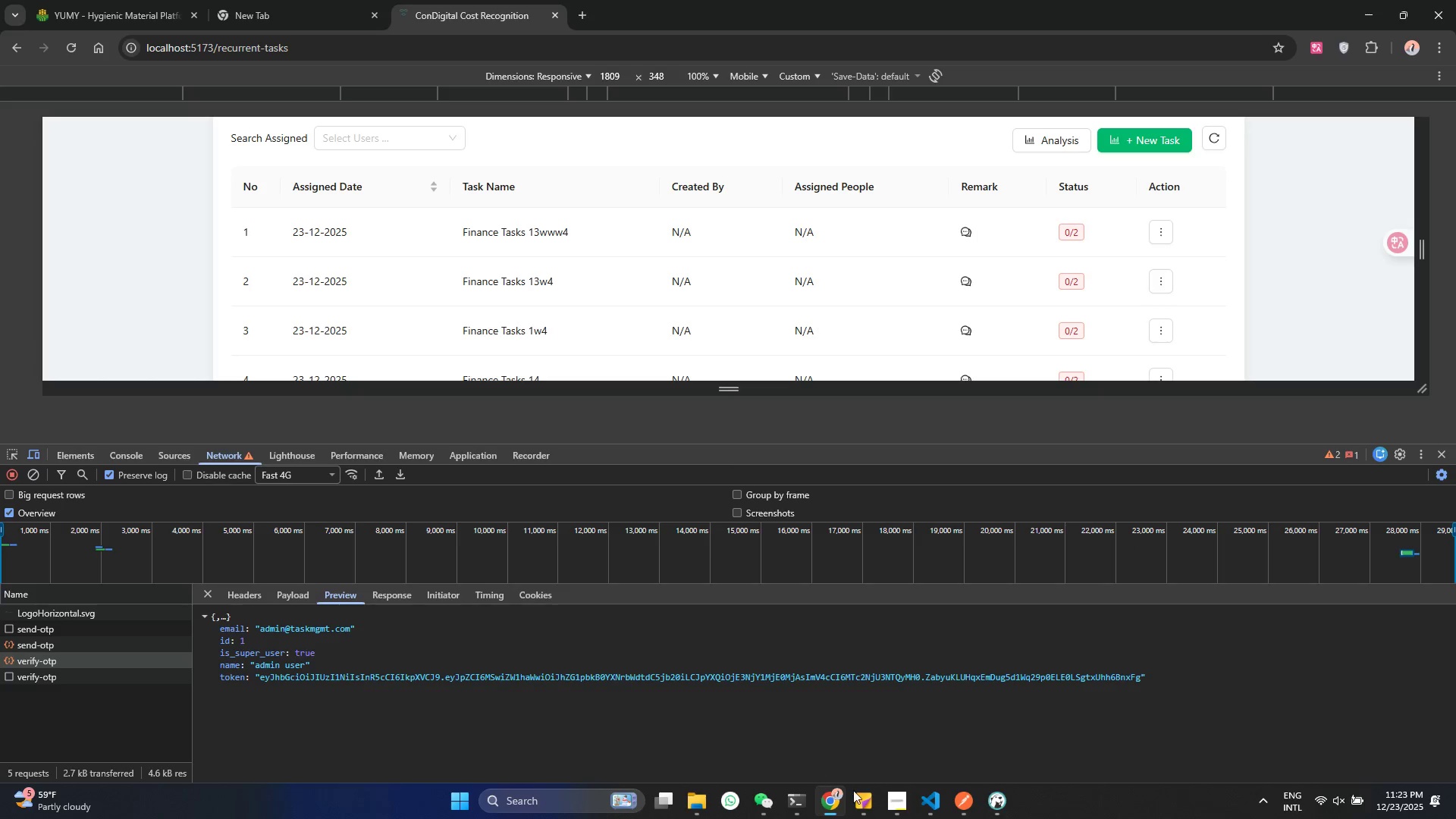 
left_click([923, 802])
 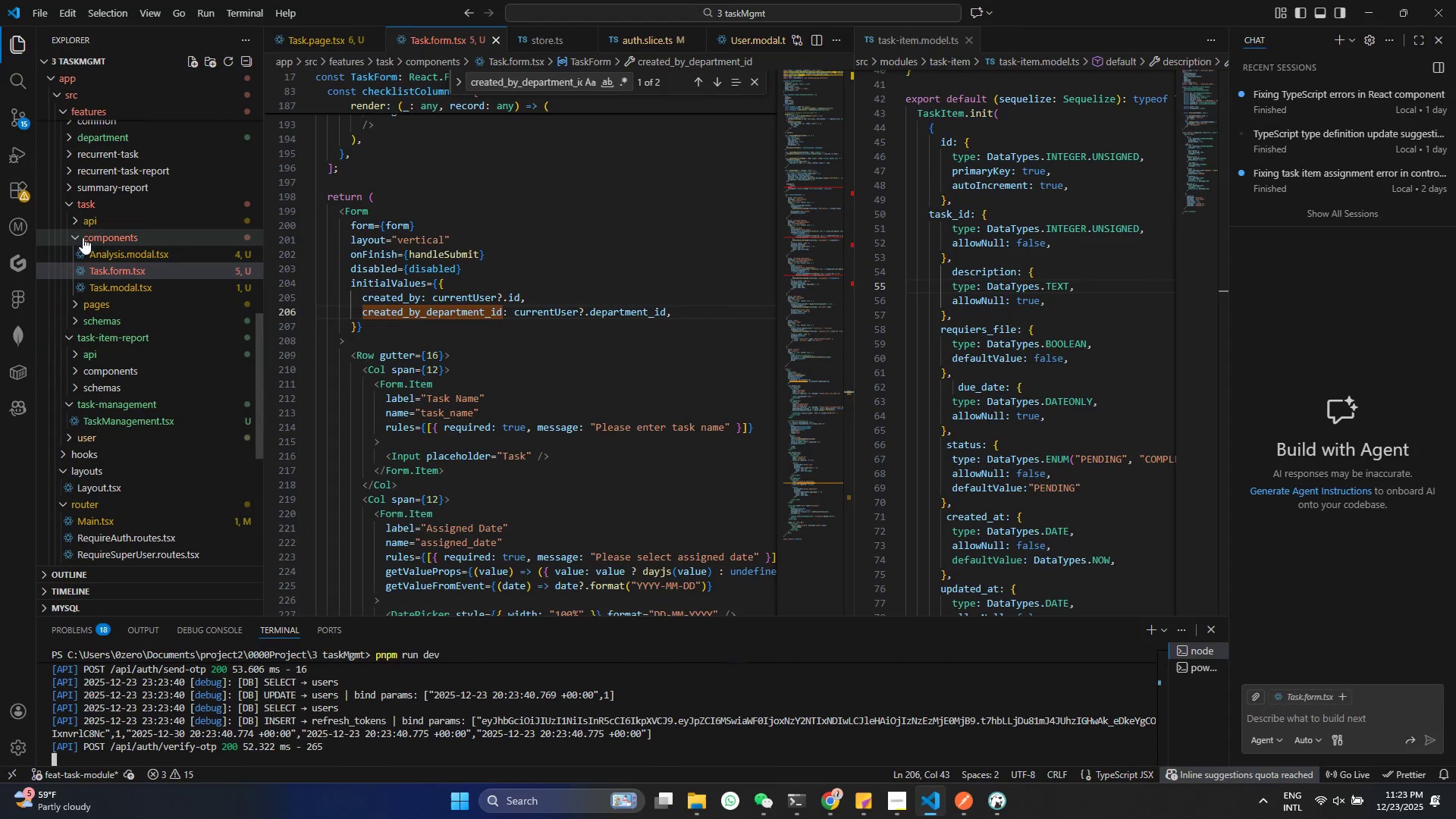 
scroll: coordinate [67, 234], scroll_direction: up, amount: 35.0
 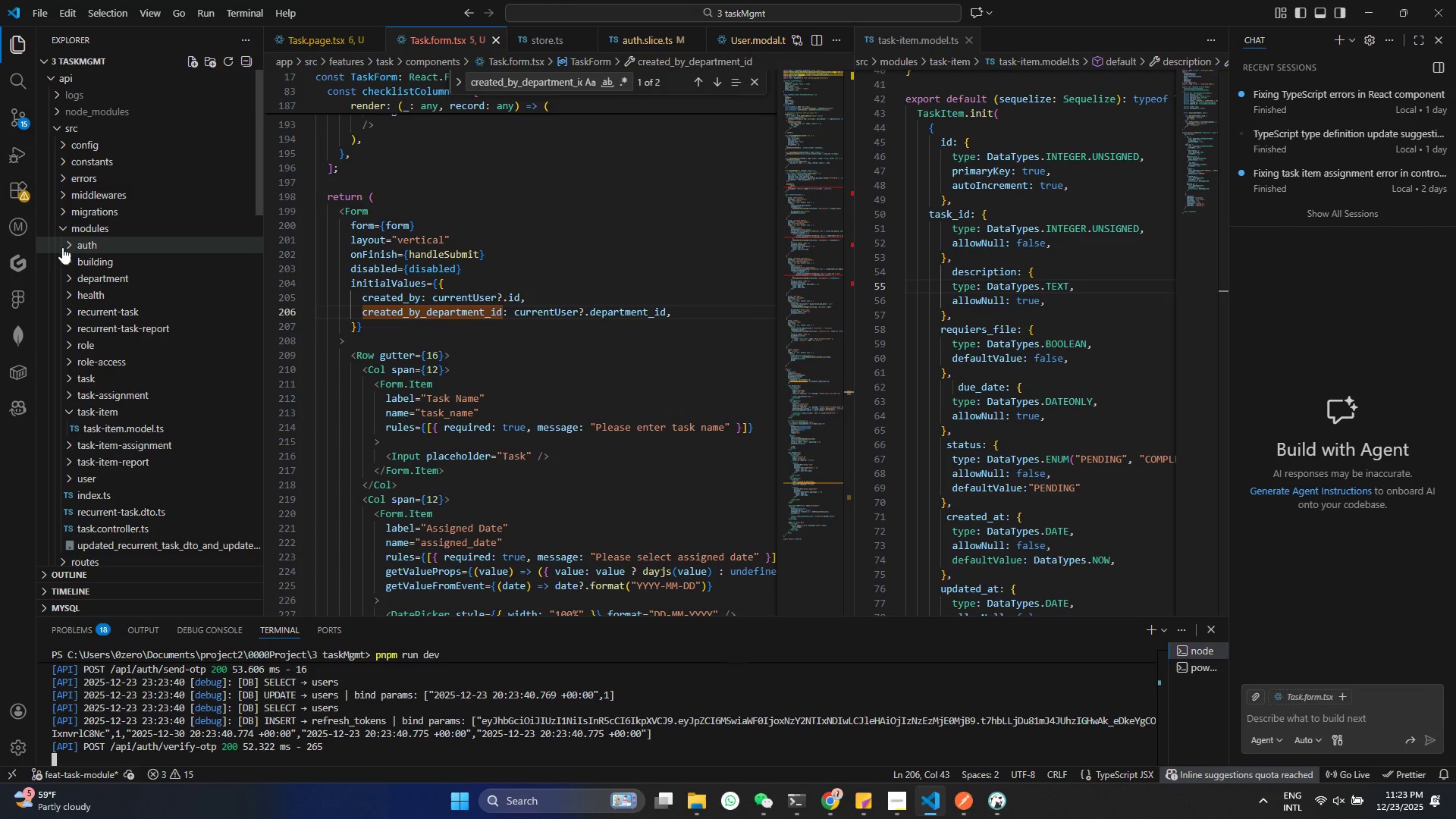 
left_click([62, 247])
 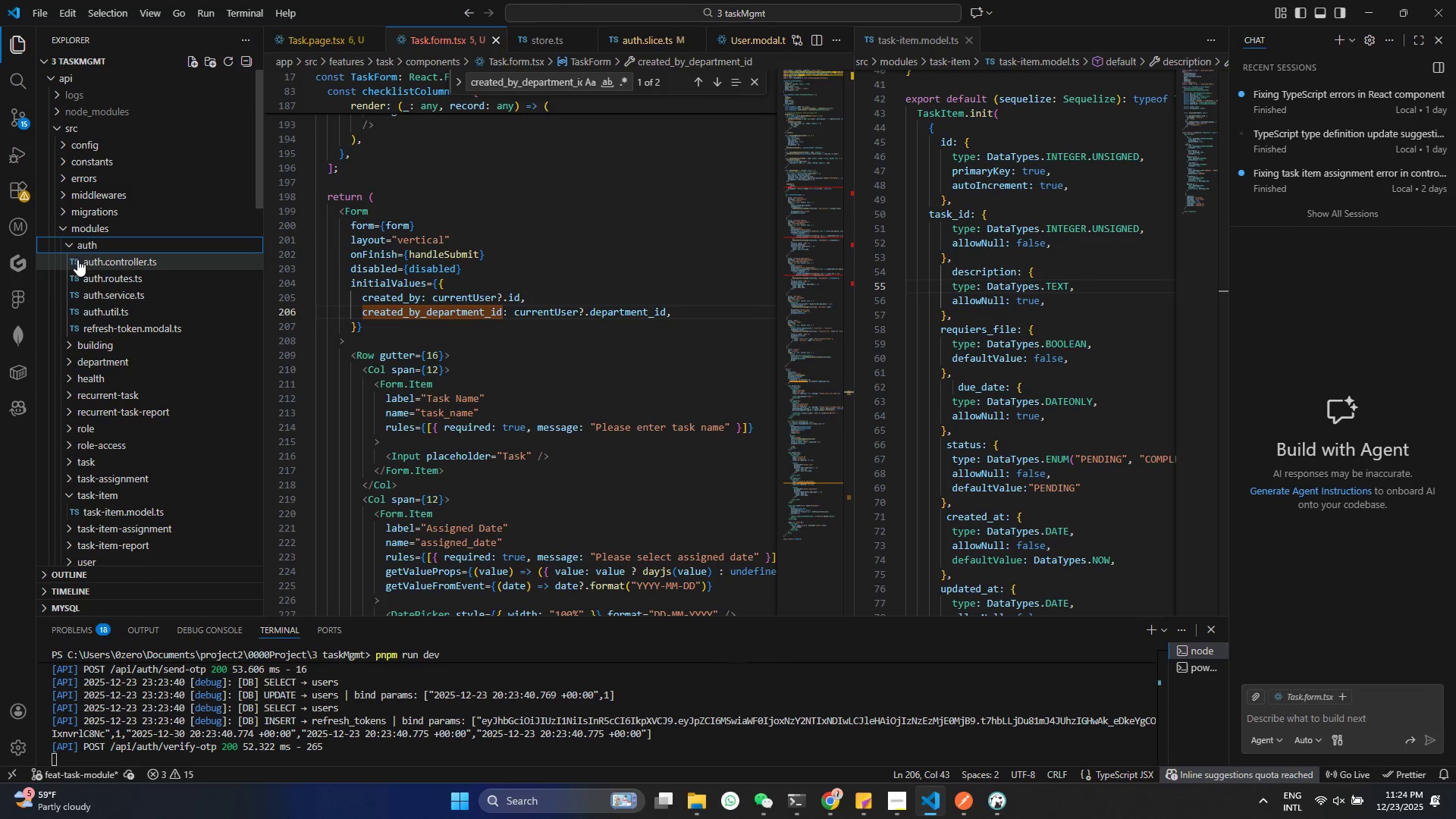 
left_click([77, 259])
 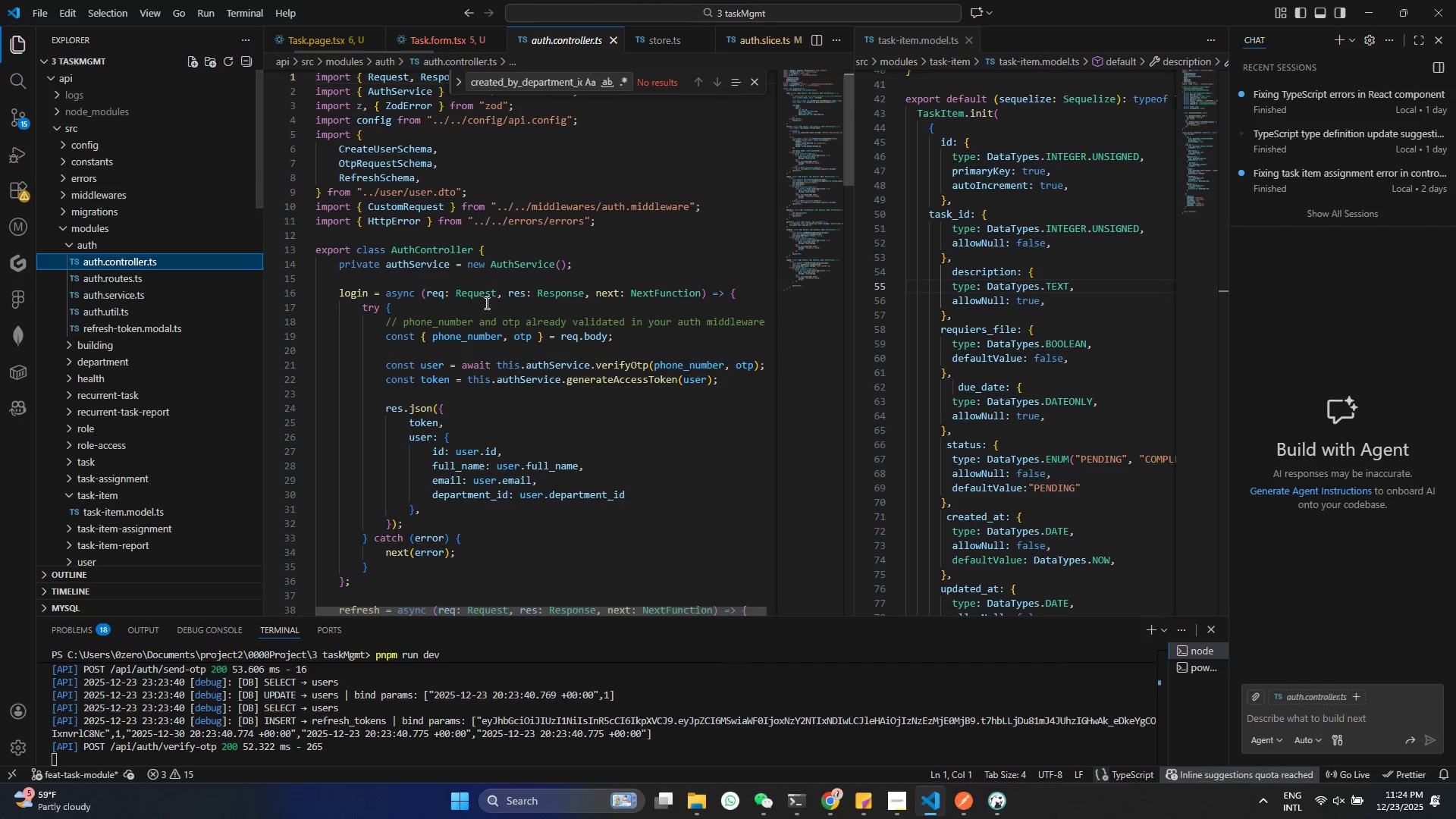 
scroll: coordinate [490, 323], scroll_direction: down, amount: 2.0
 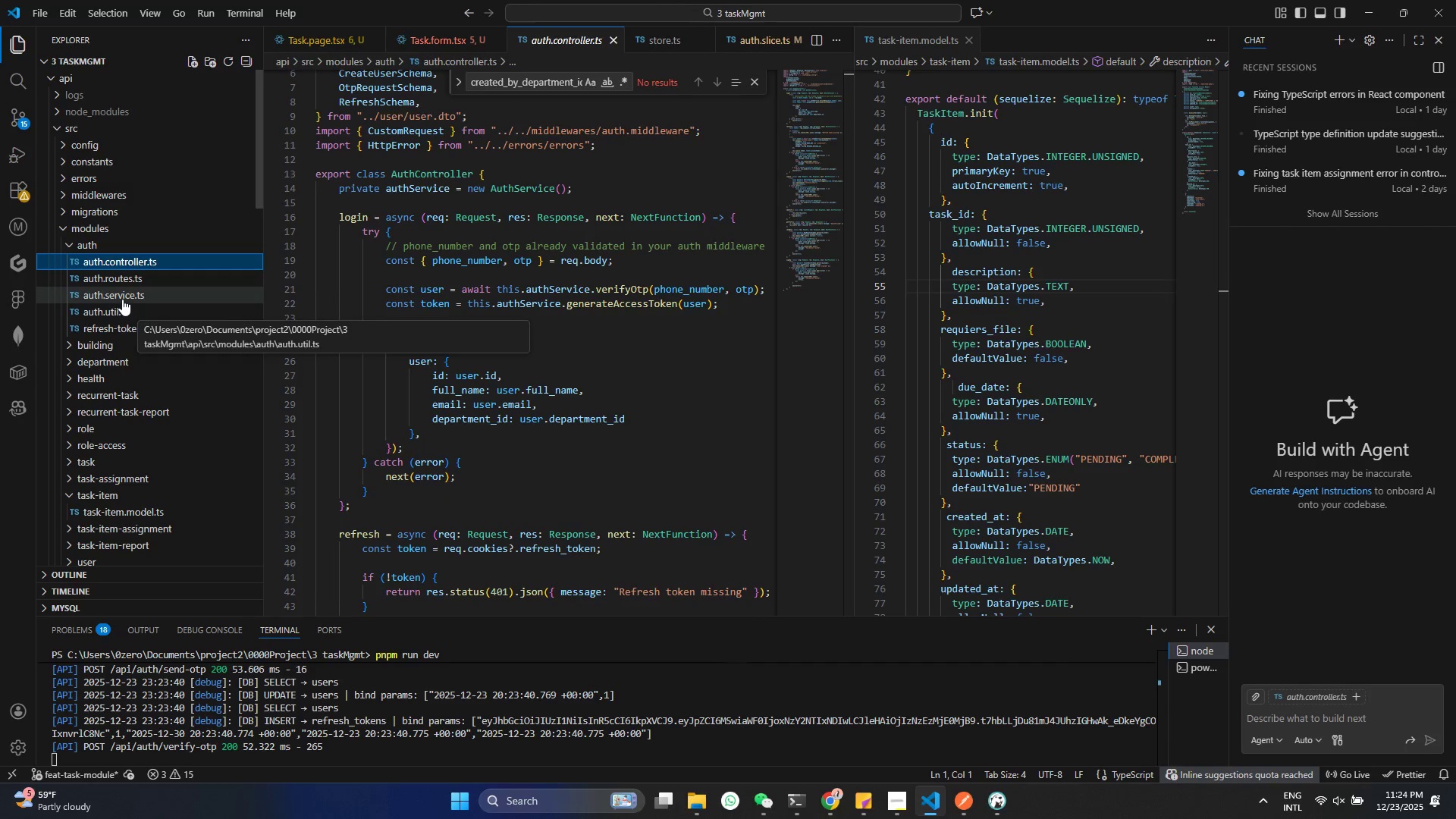 
left_click([118, 278])
 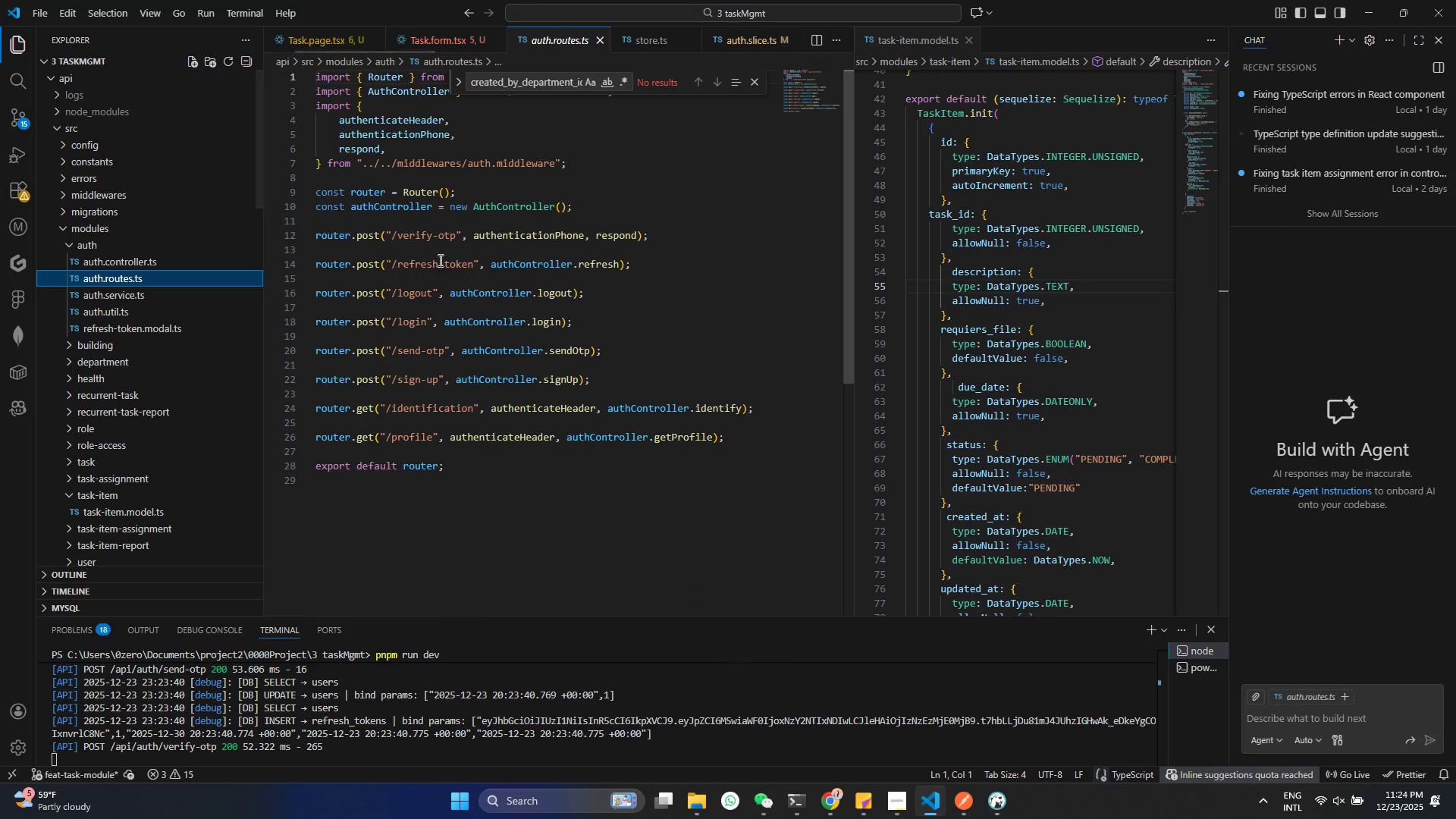 
hold_key(key=ControlLeft, duration=0.34)
 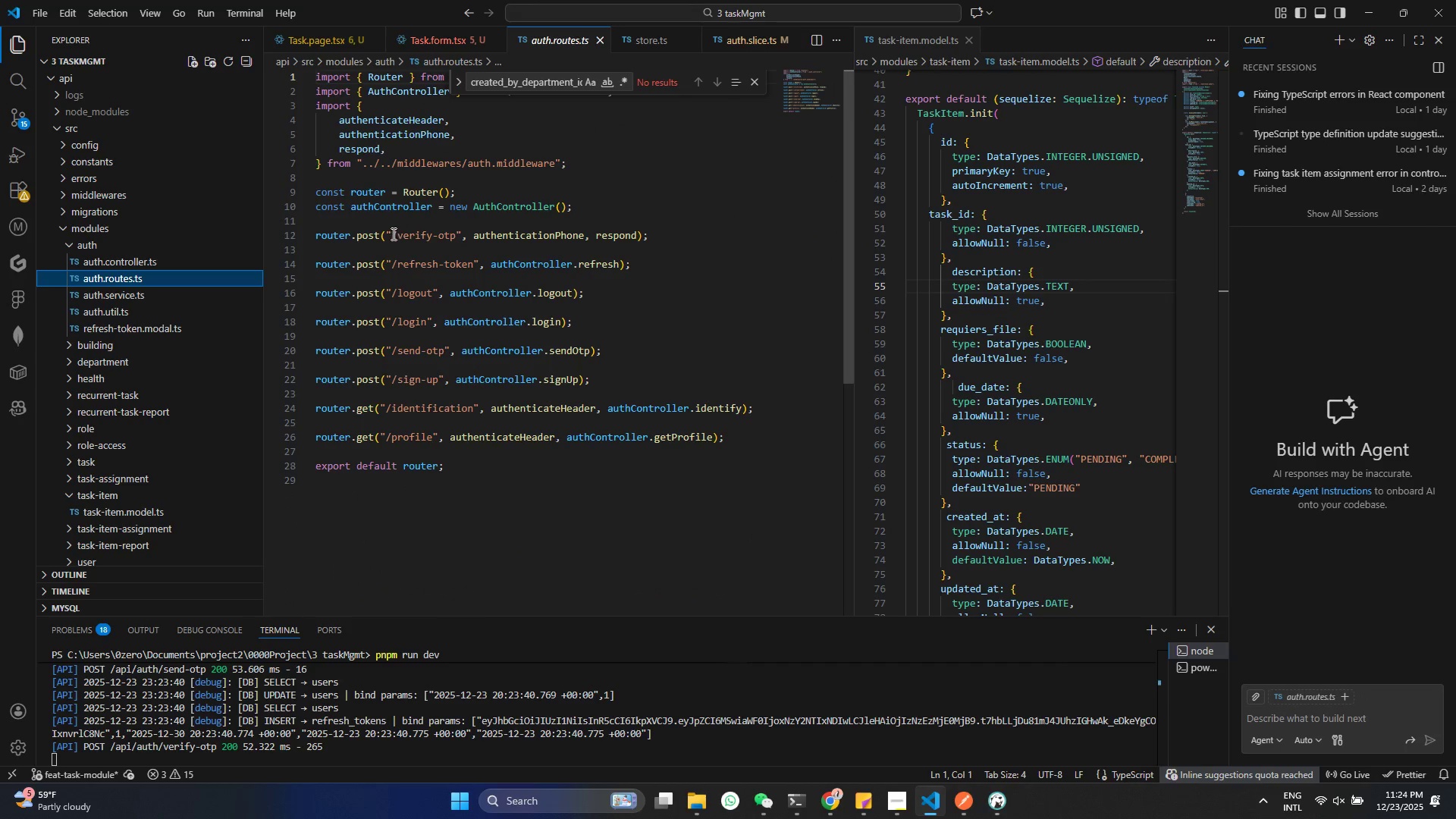 
hold_key(key=ControlLeft, duration=1.52)
 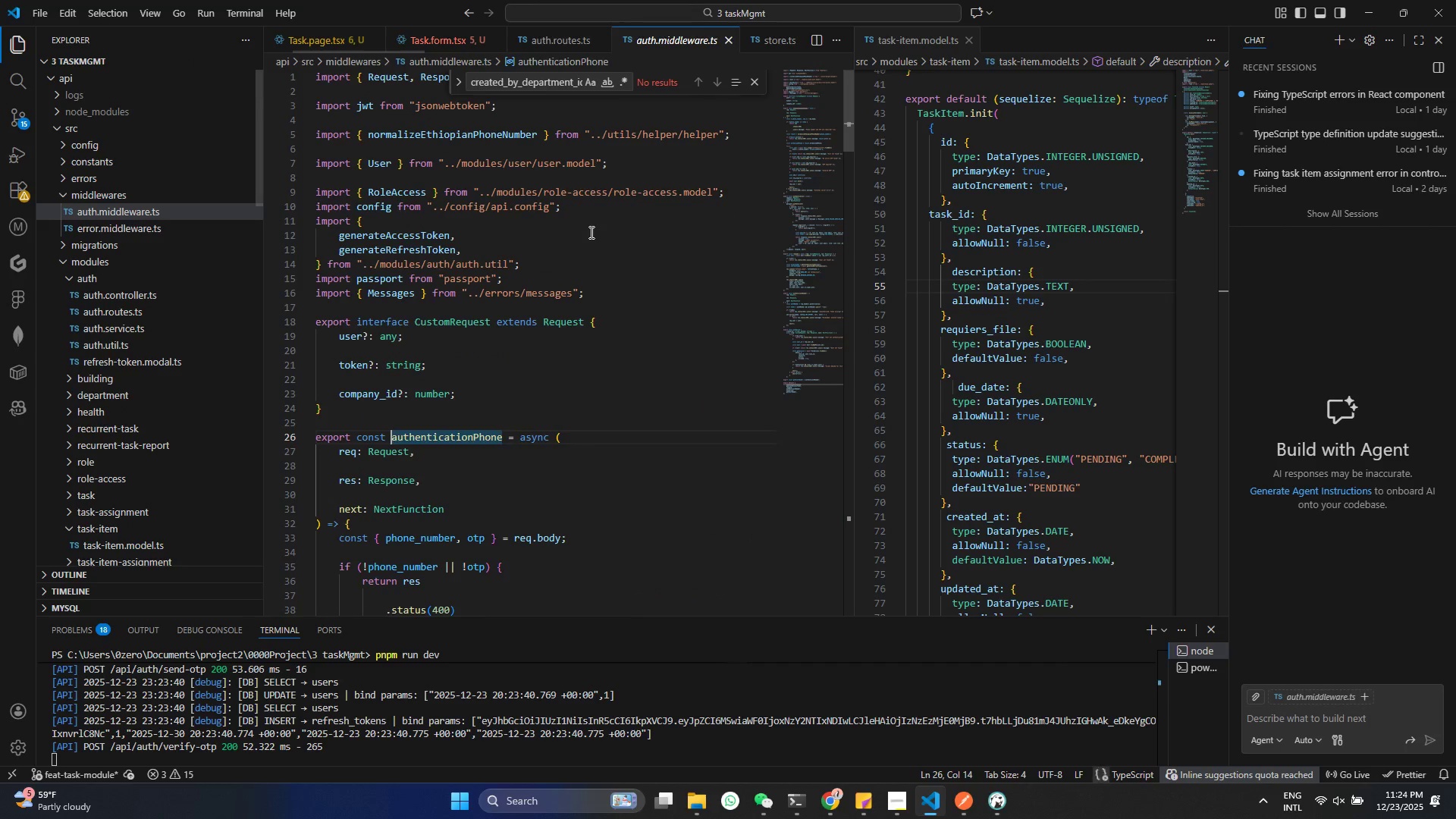 
hold_key(key=ControlLeft, duration=0.44)
left_click([548, 231])
 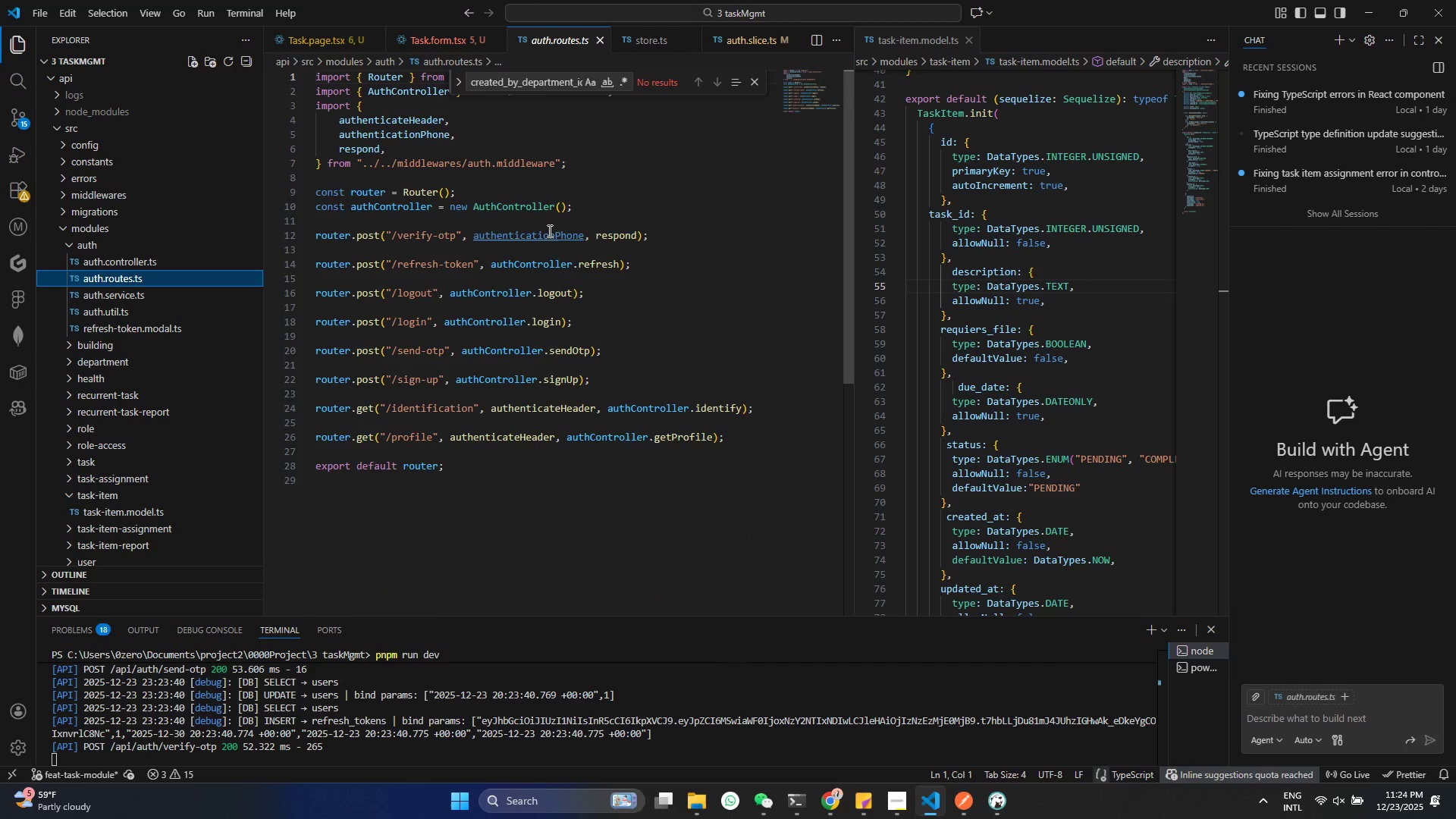 
scroll: coordinate [500, 290], scroll_direction: down, amount: 24.0
 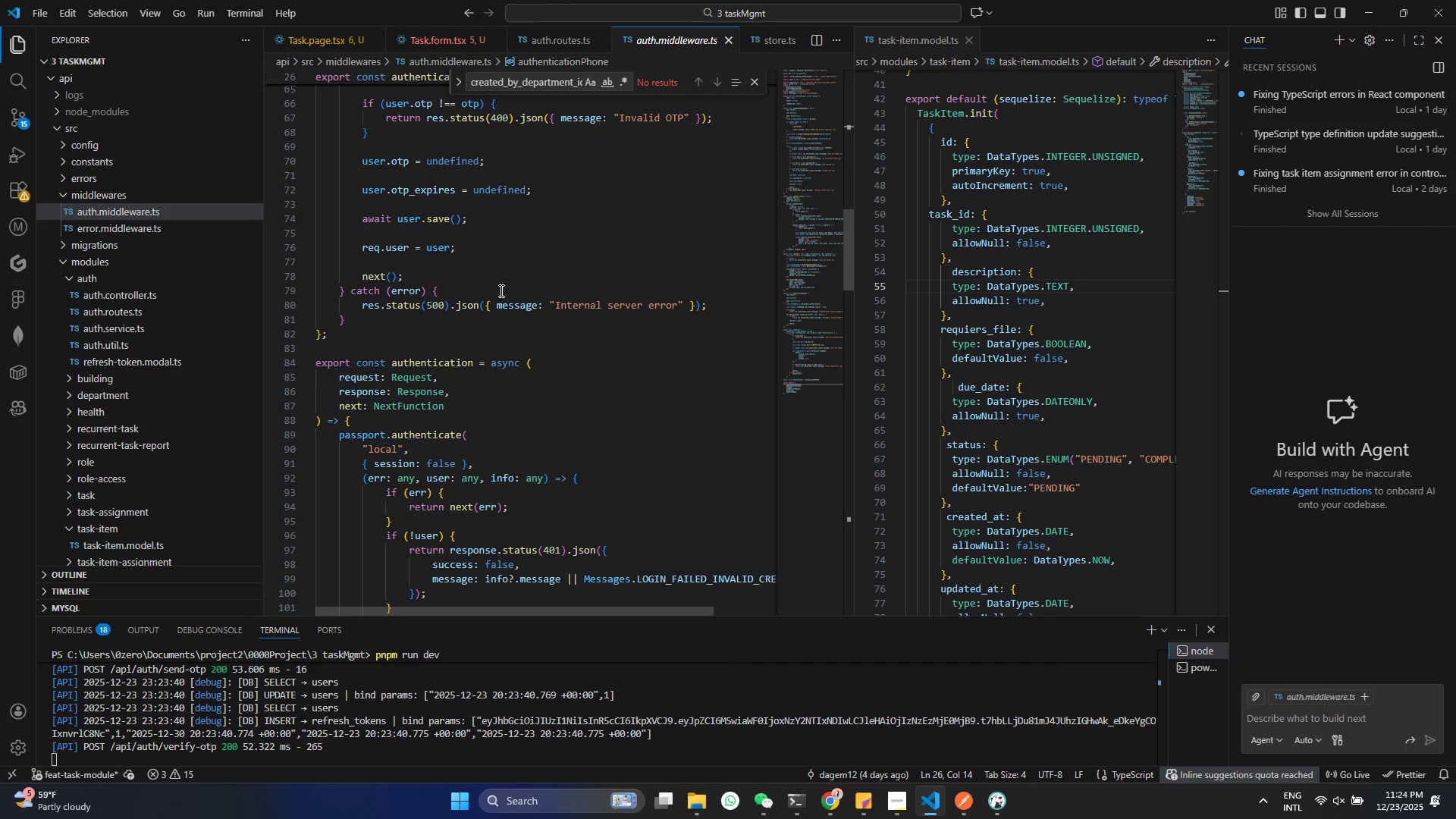 
scroll: coordinate [500, 290], scroll_direction: up, amount: 1.0
 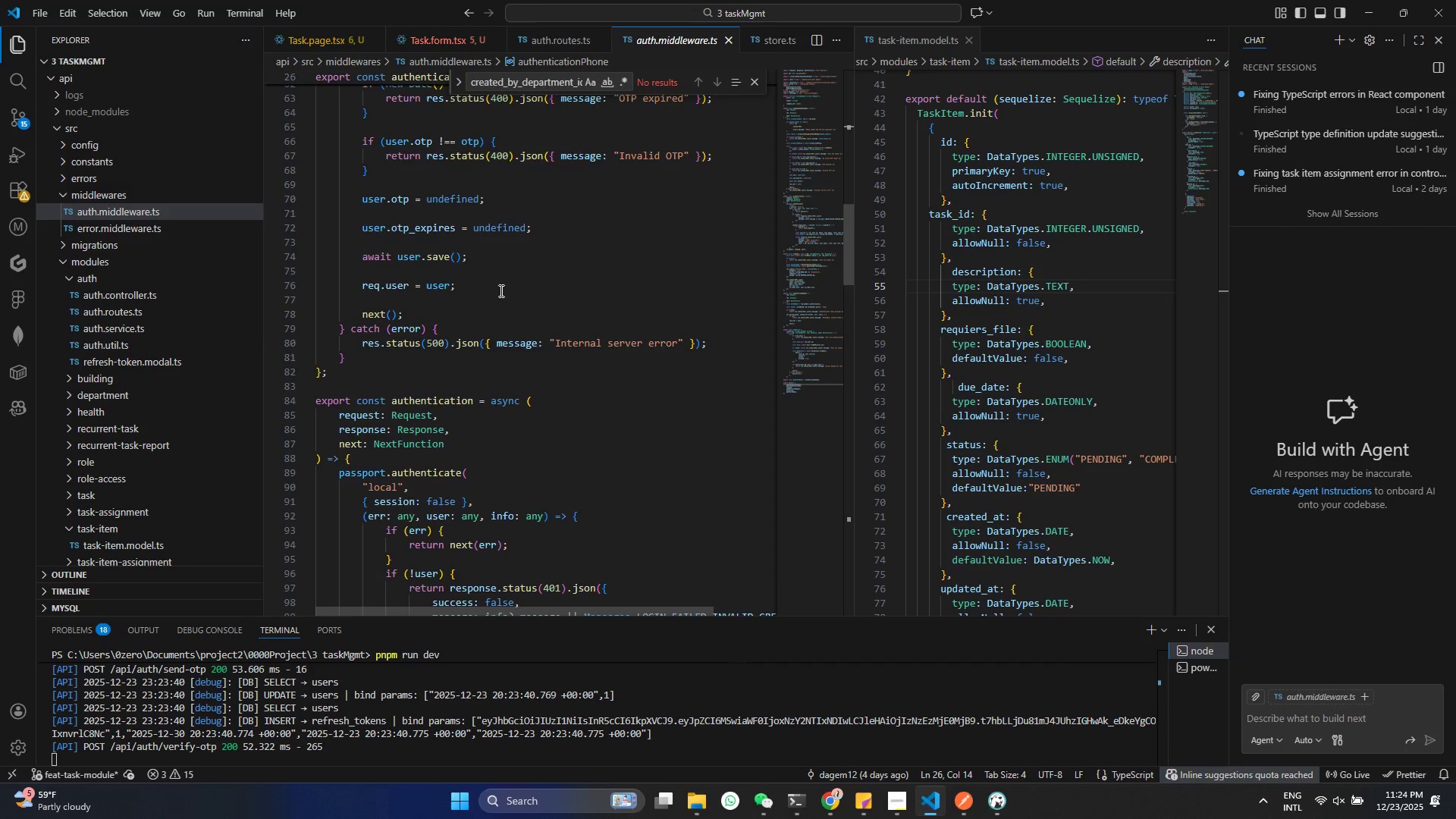 
scroll: coordinate [622, 337], scroll_direction: down, amount: 11.0
 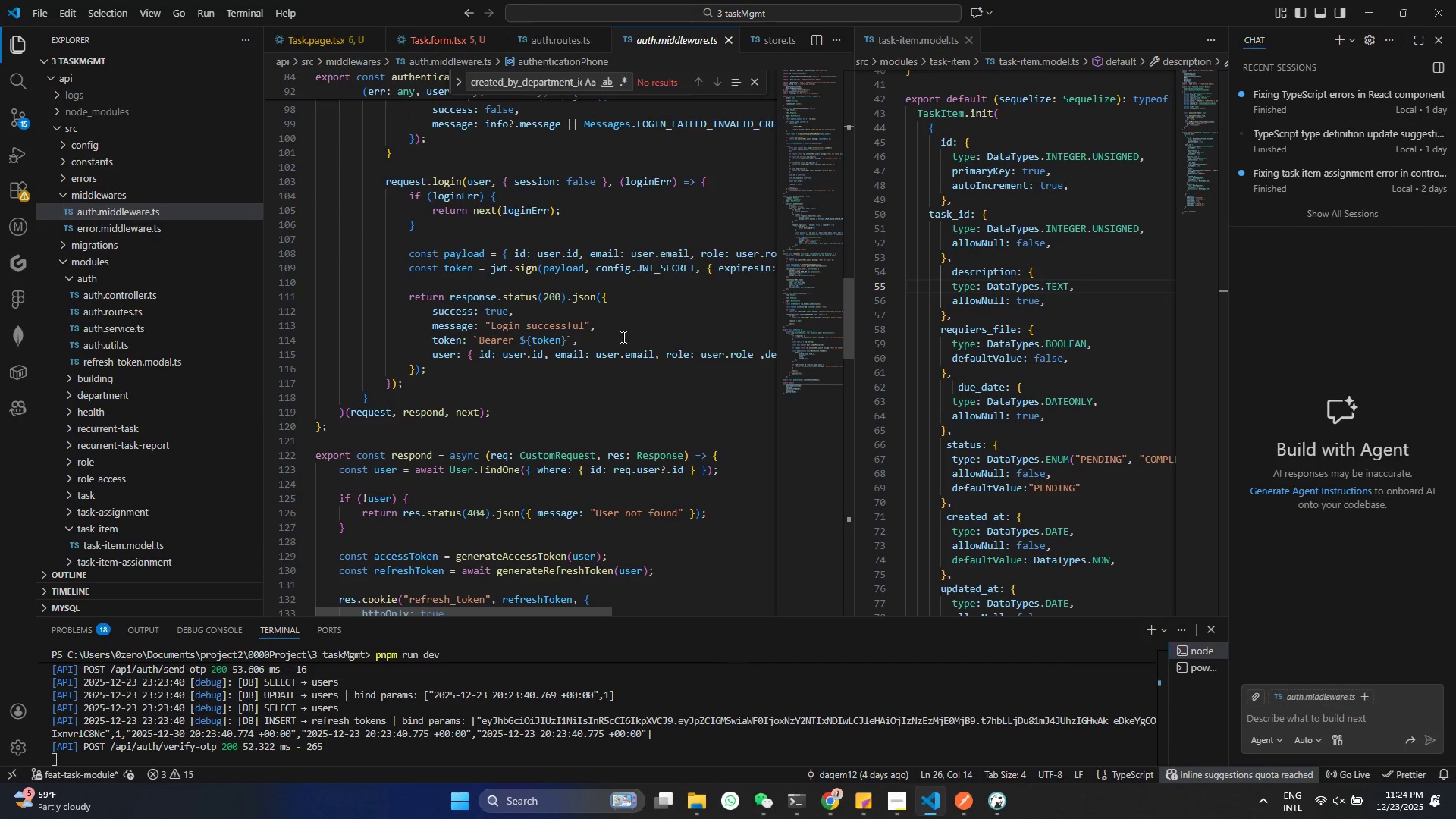 
scroll: coordinate [622, 337], scroll_direction: up, amount: 2.0
 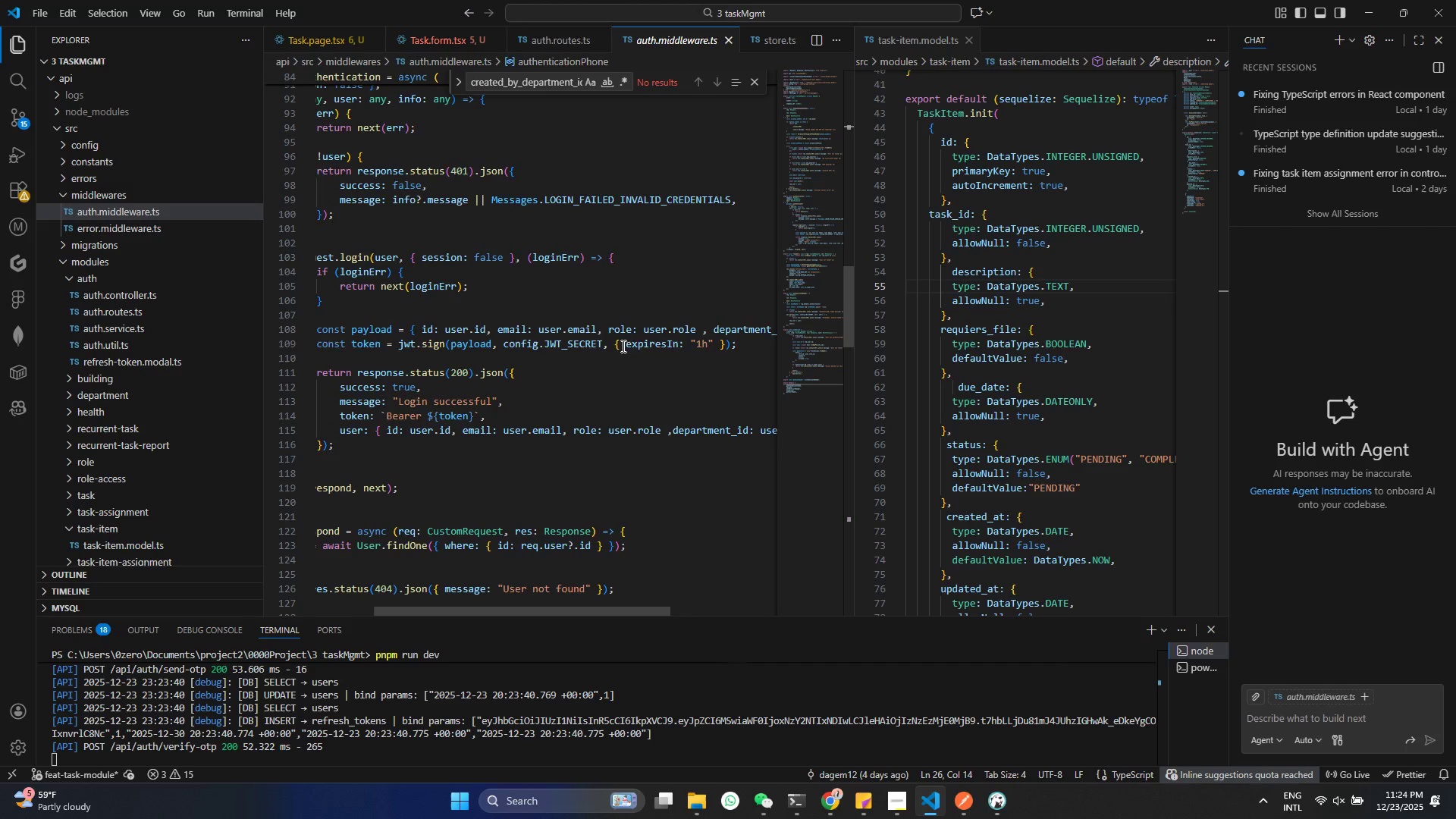 
left_click([581, 373])
 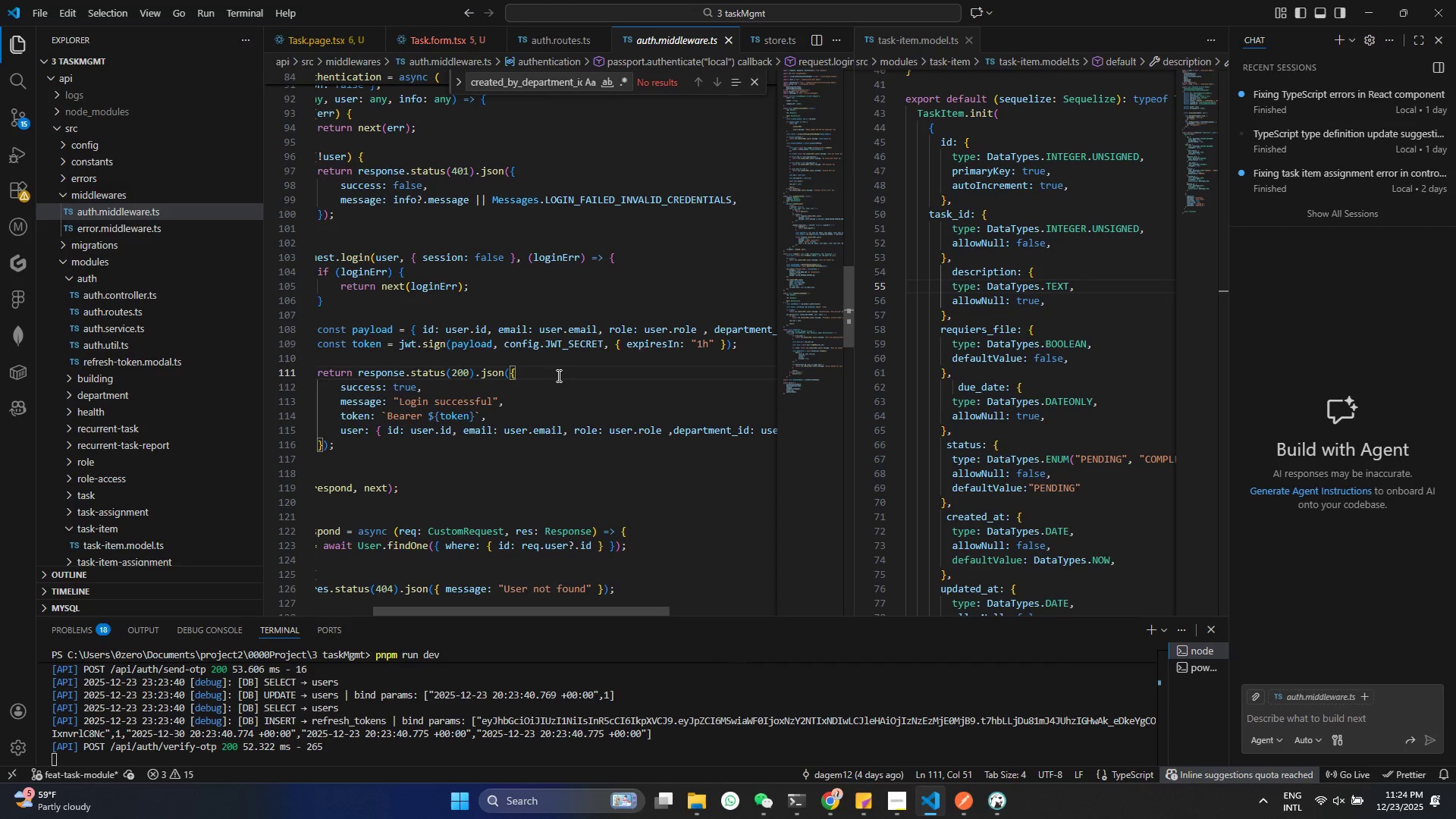 
wait(9.81)
 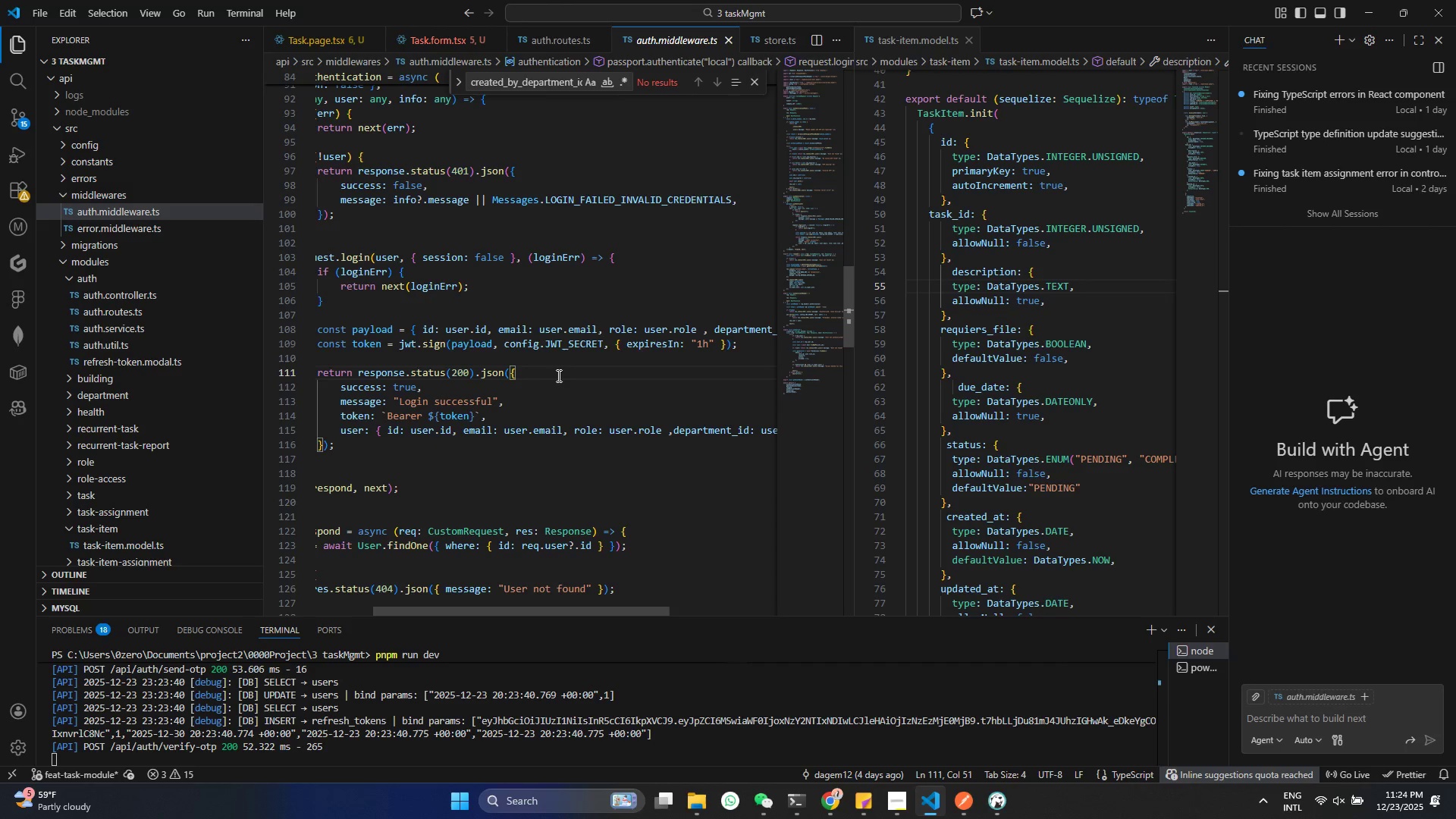 
scroll: coordinate [460, 237], scroll_direction: up, amount: 3.0
 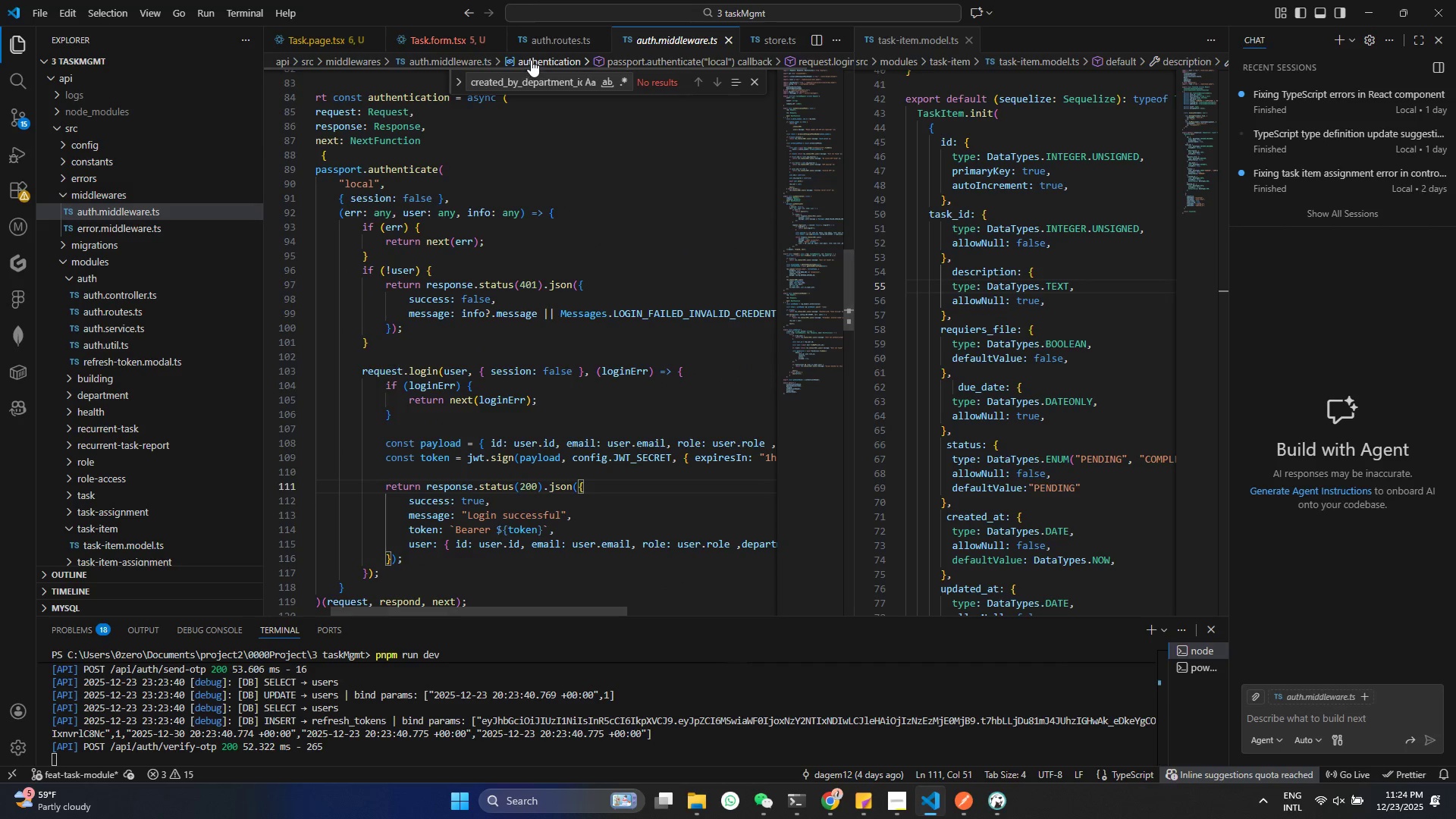 
left_click([541, 39])
 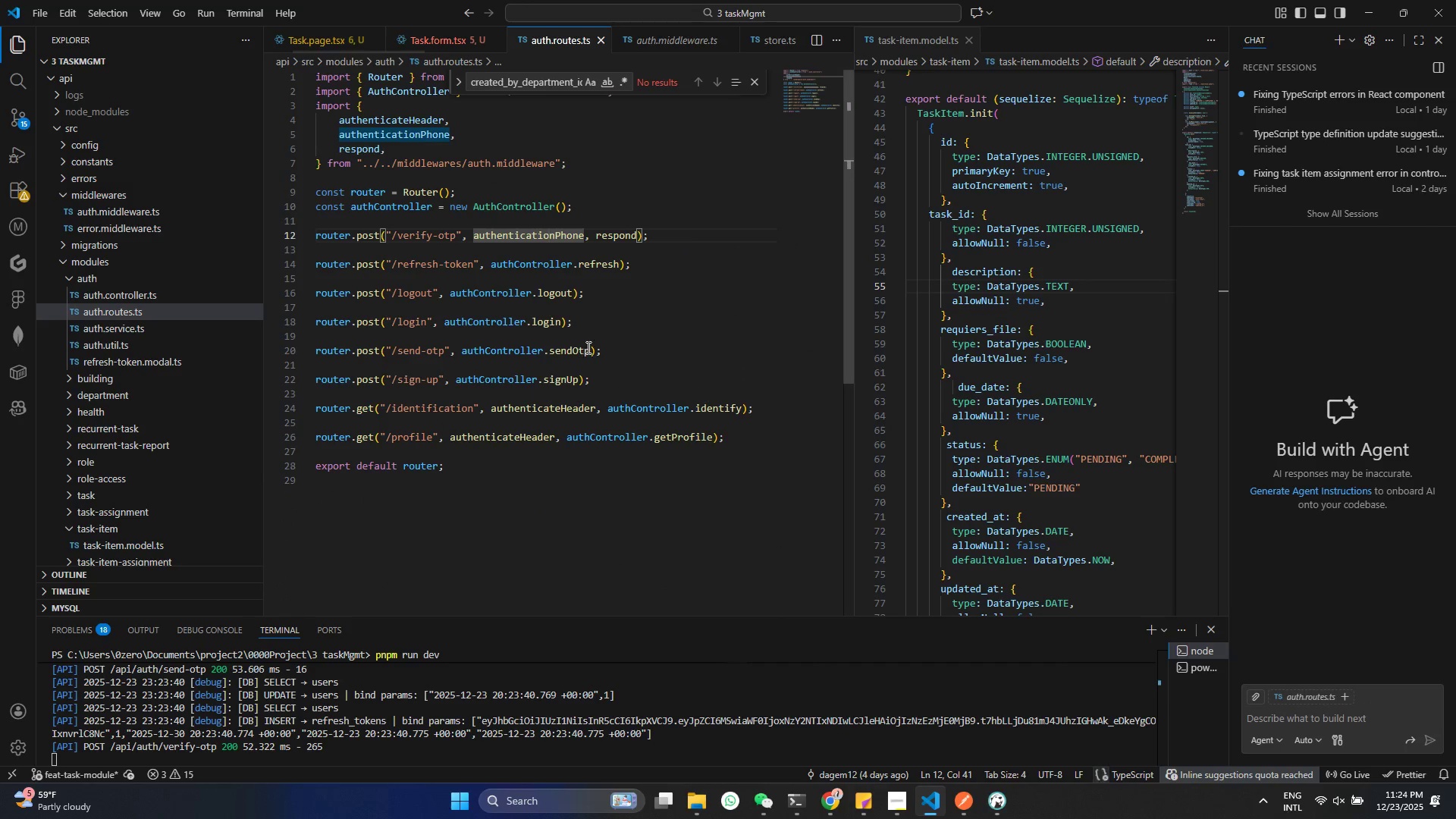 
hold_key(key=ControlLeft, duration=0.73)
left_click([617, 233])
 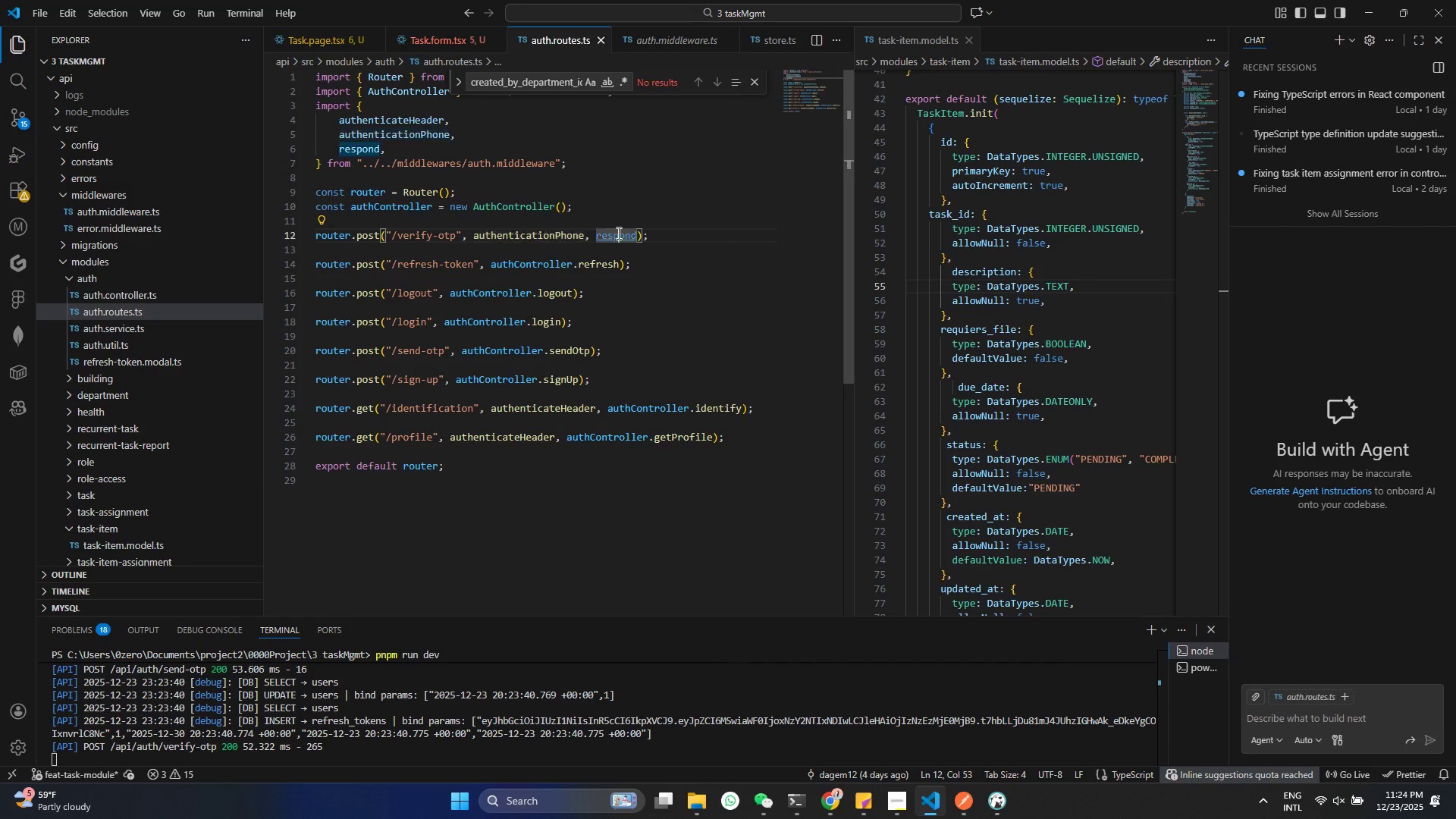 
hold_key(key=ControlLeft, duration=22.55)
scroll: coordinate [495, 355], scroll_direction: down, amount: 2.0
 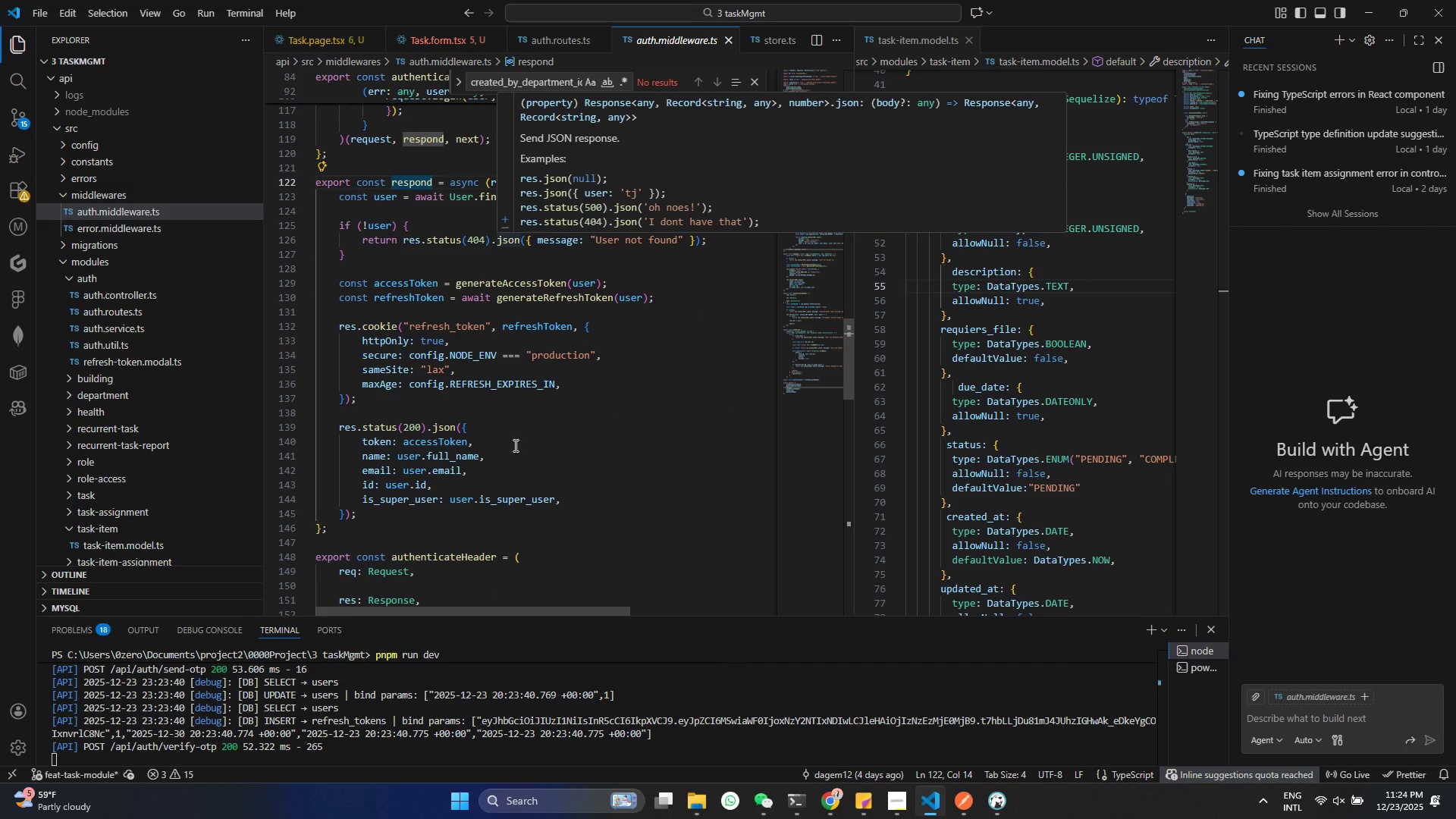 
left_click([511, 491])
 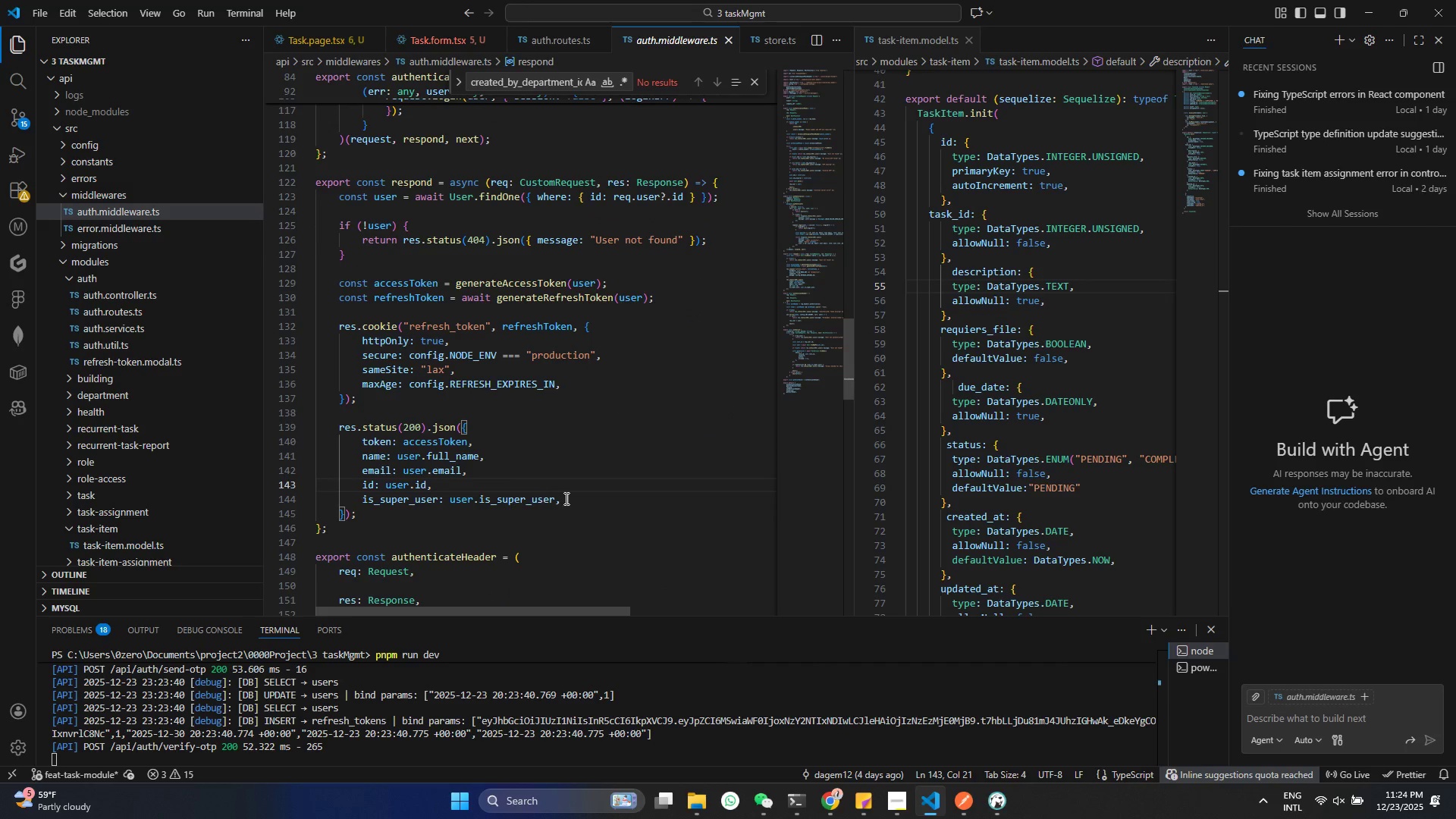 
left_click([574, 498])
 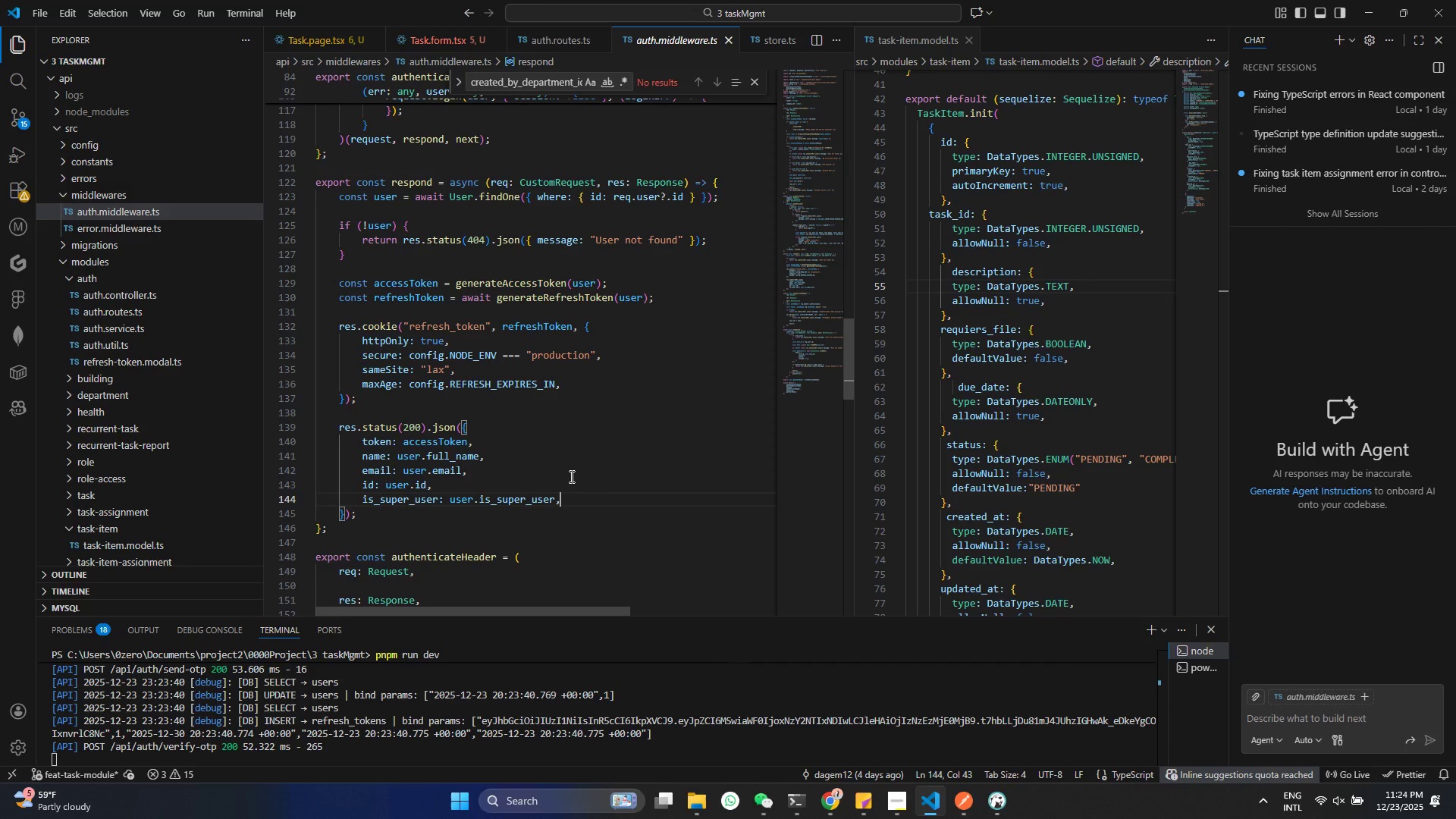 
key(Enter)
 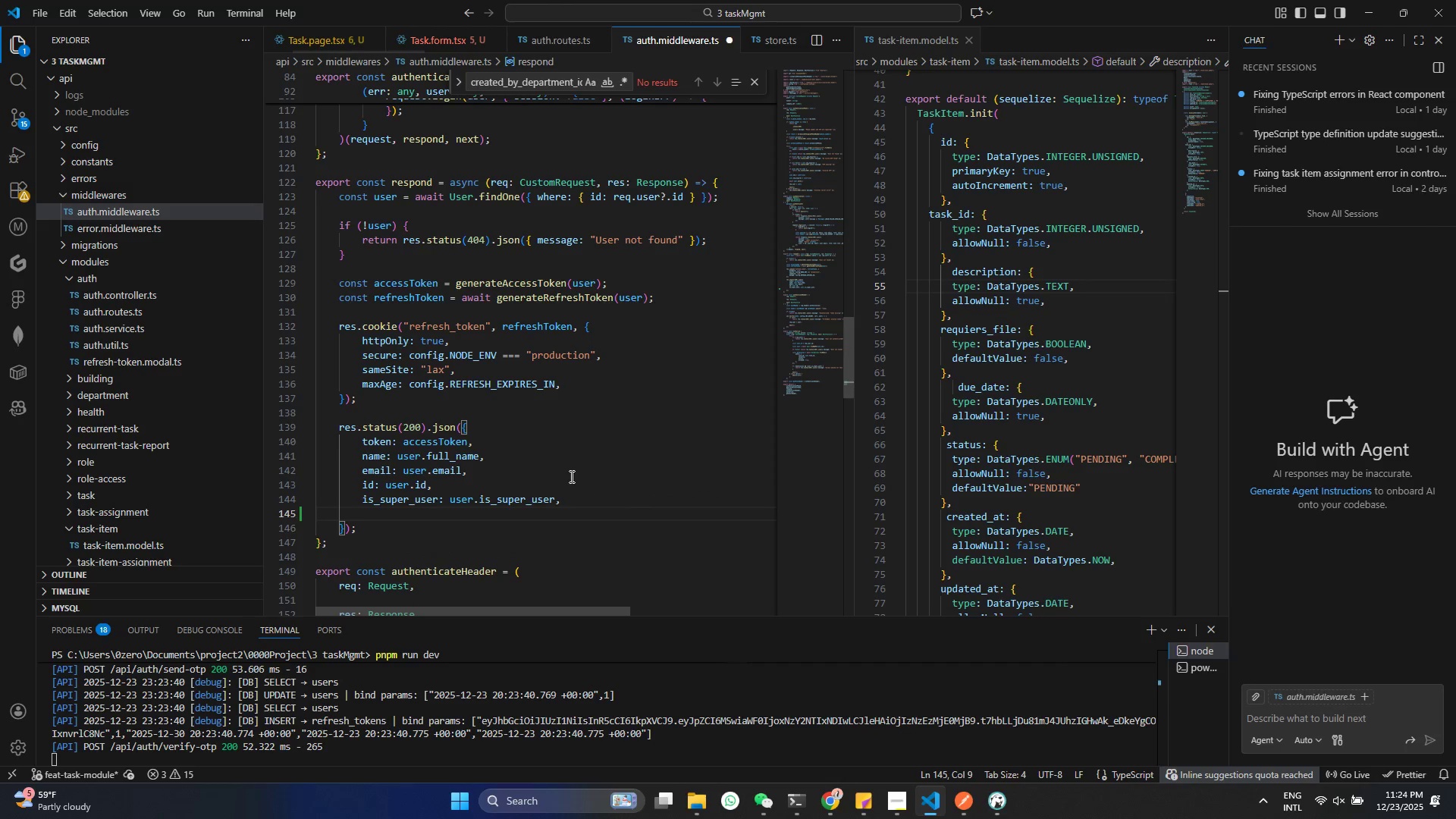 
type(department_id:)
 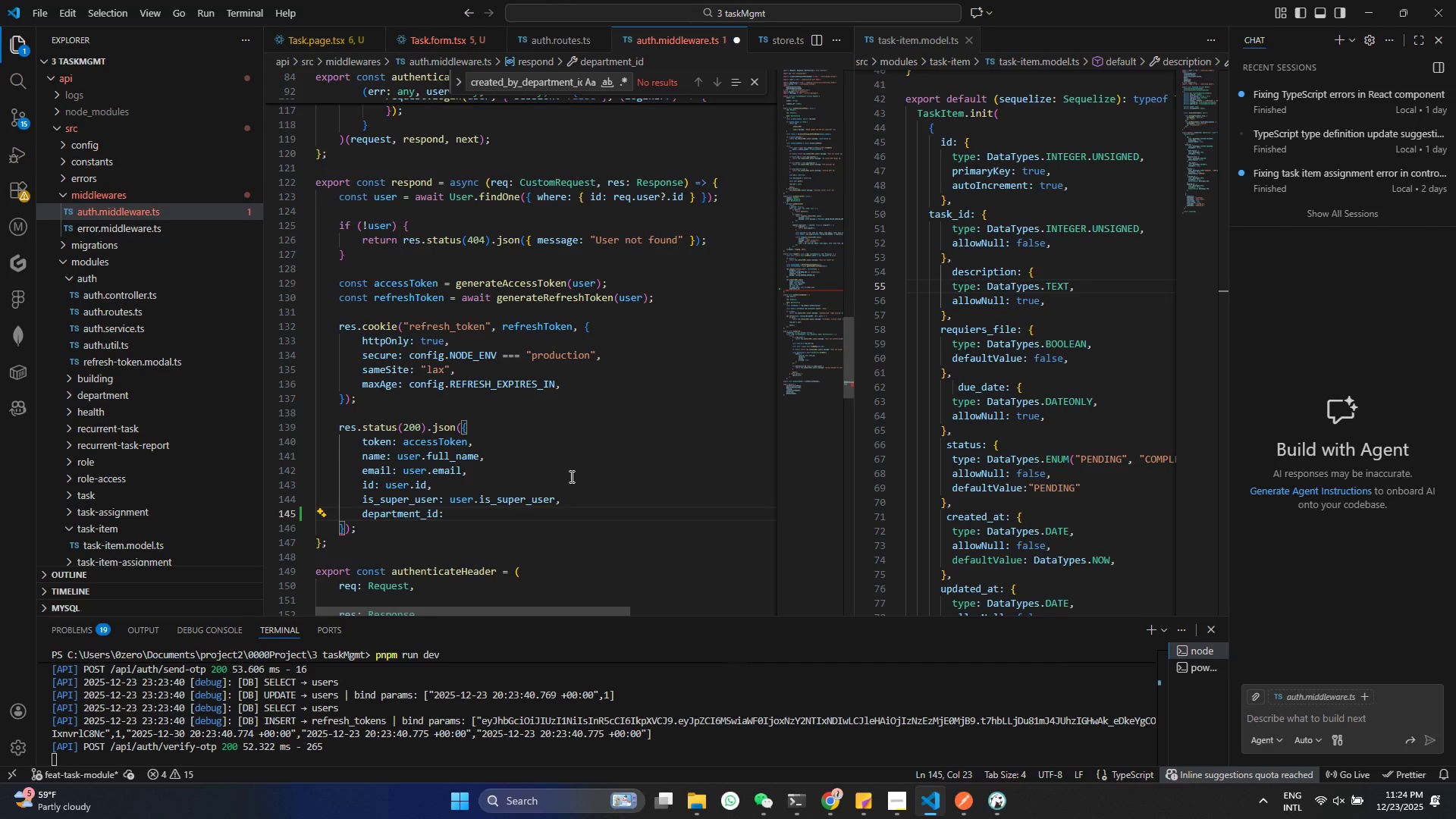 
type(us)
 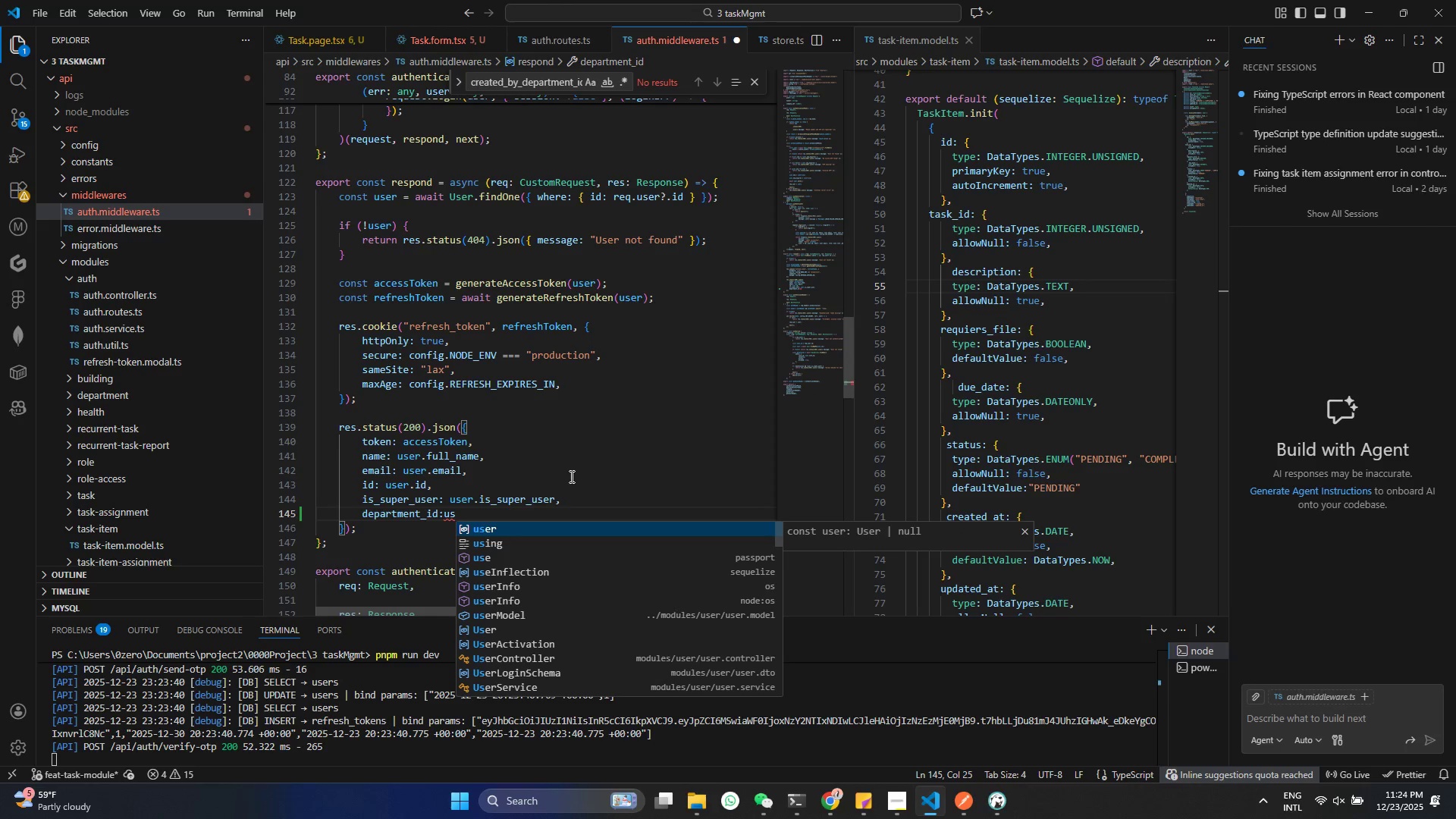 
key(Enter)
 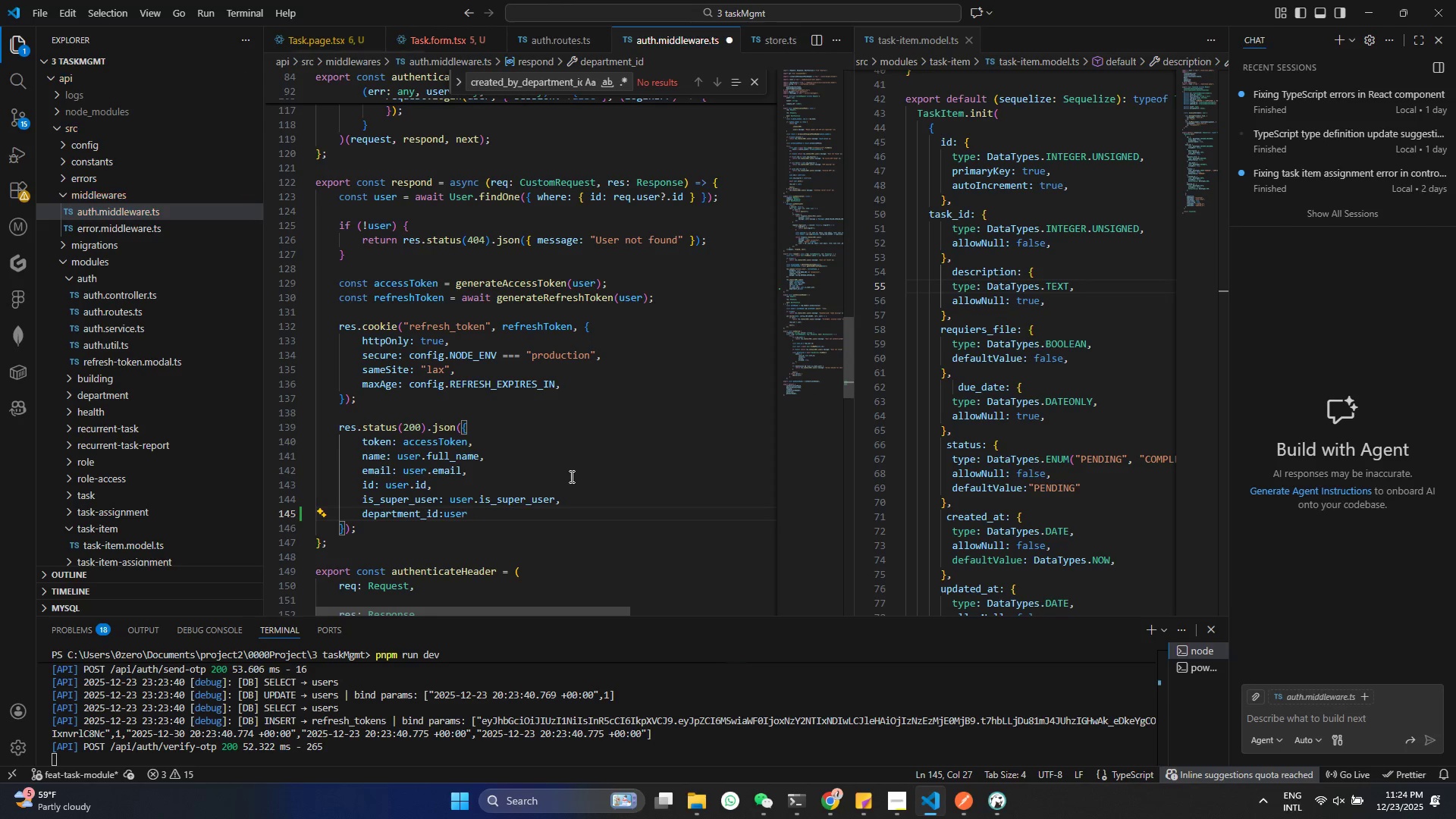 
type(.de)
 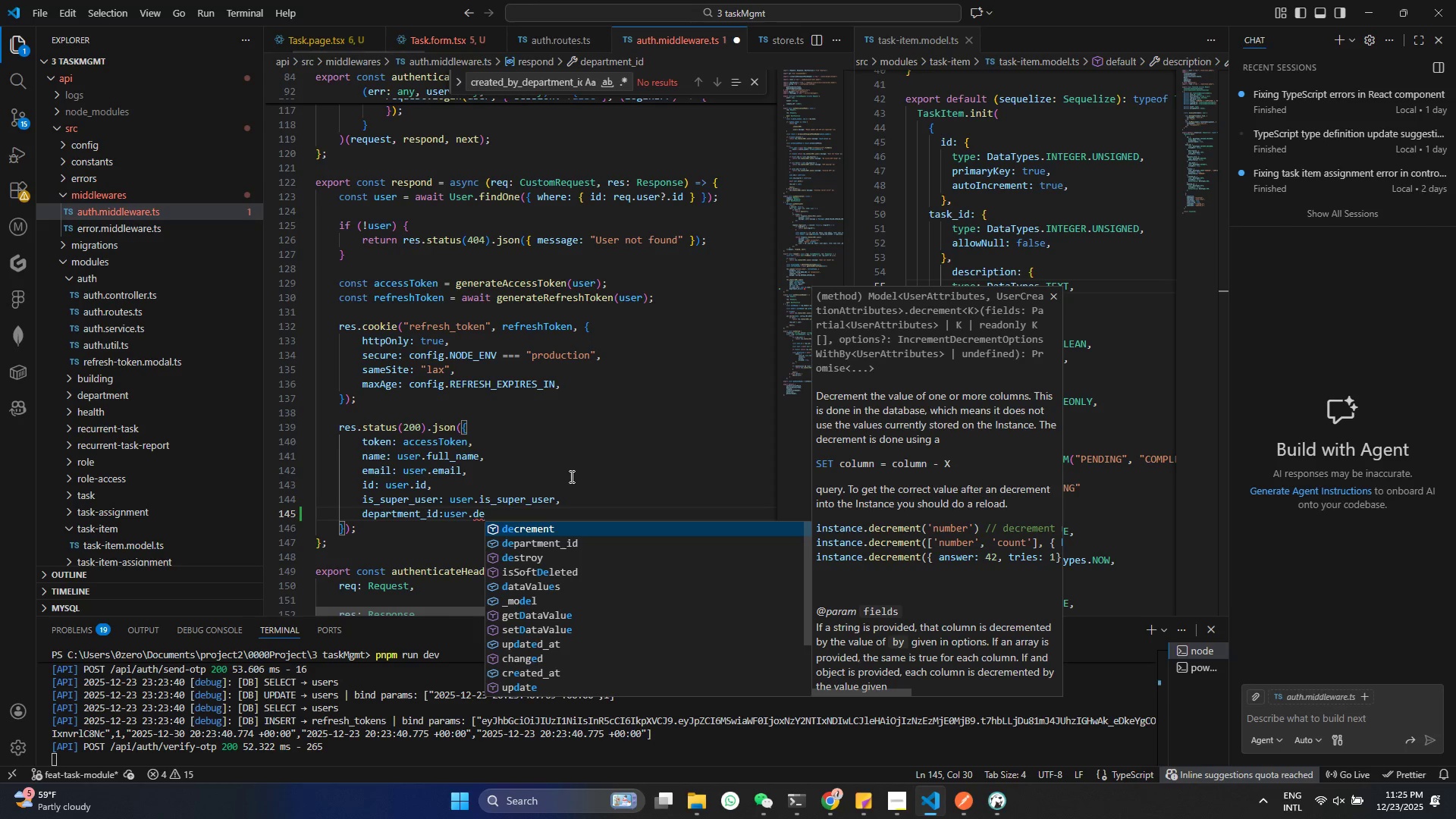 
key(ArrowDown)
 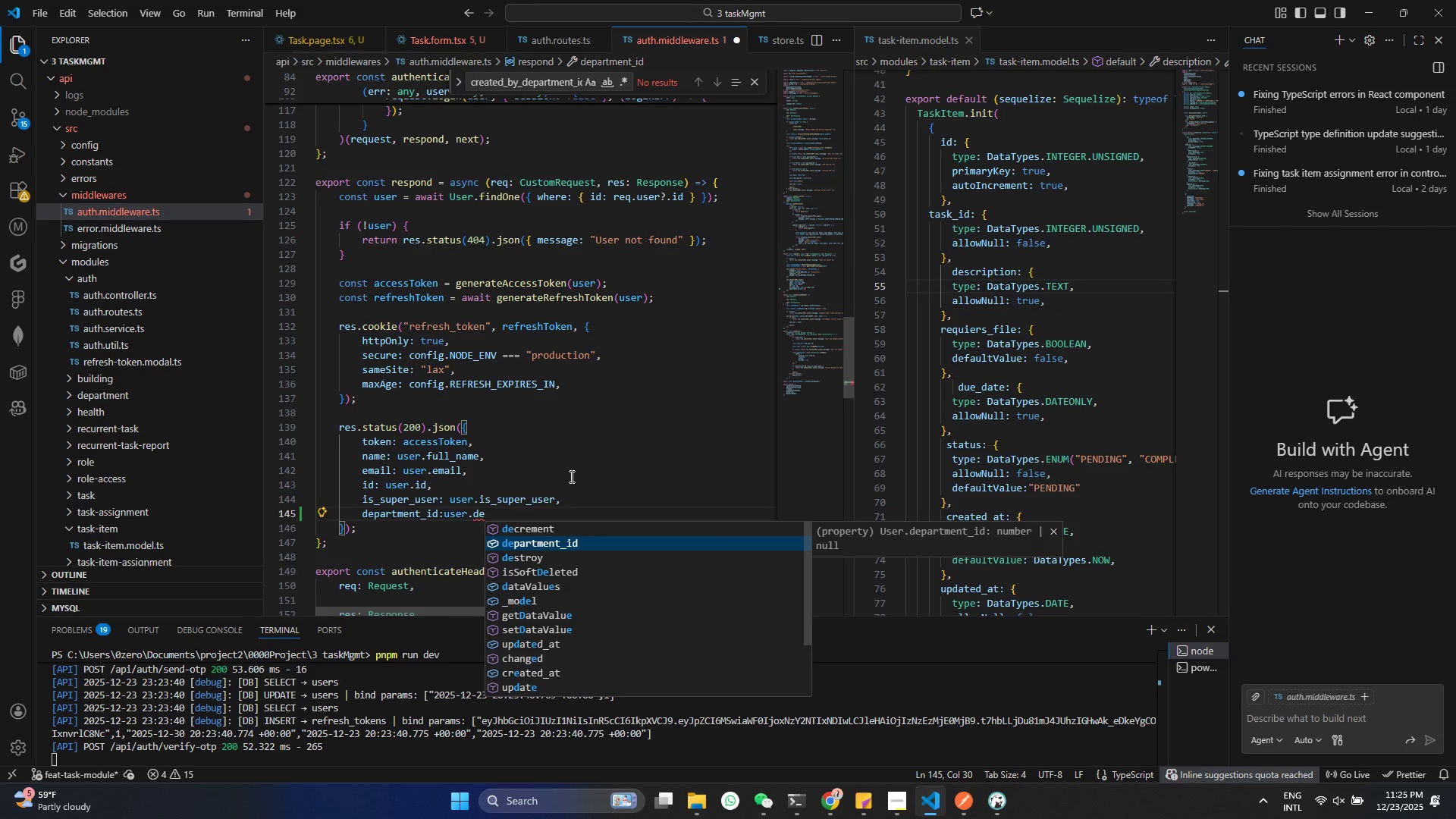 
key(Enter)
 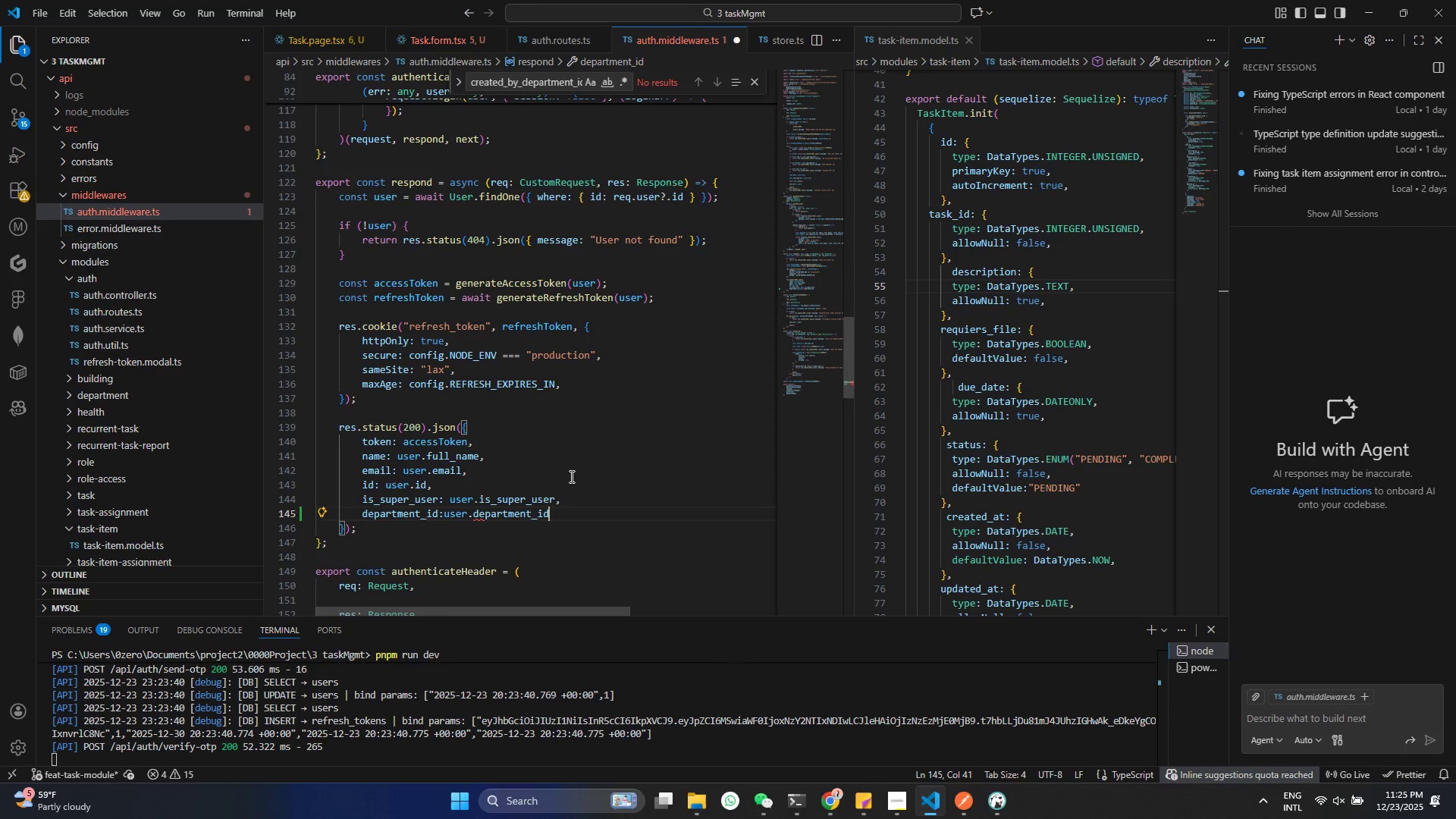 
key(Control+S)
 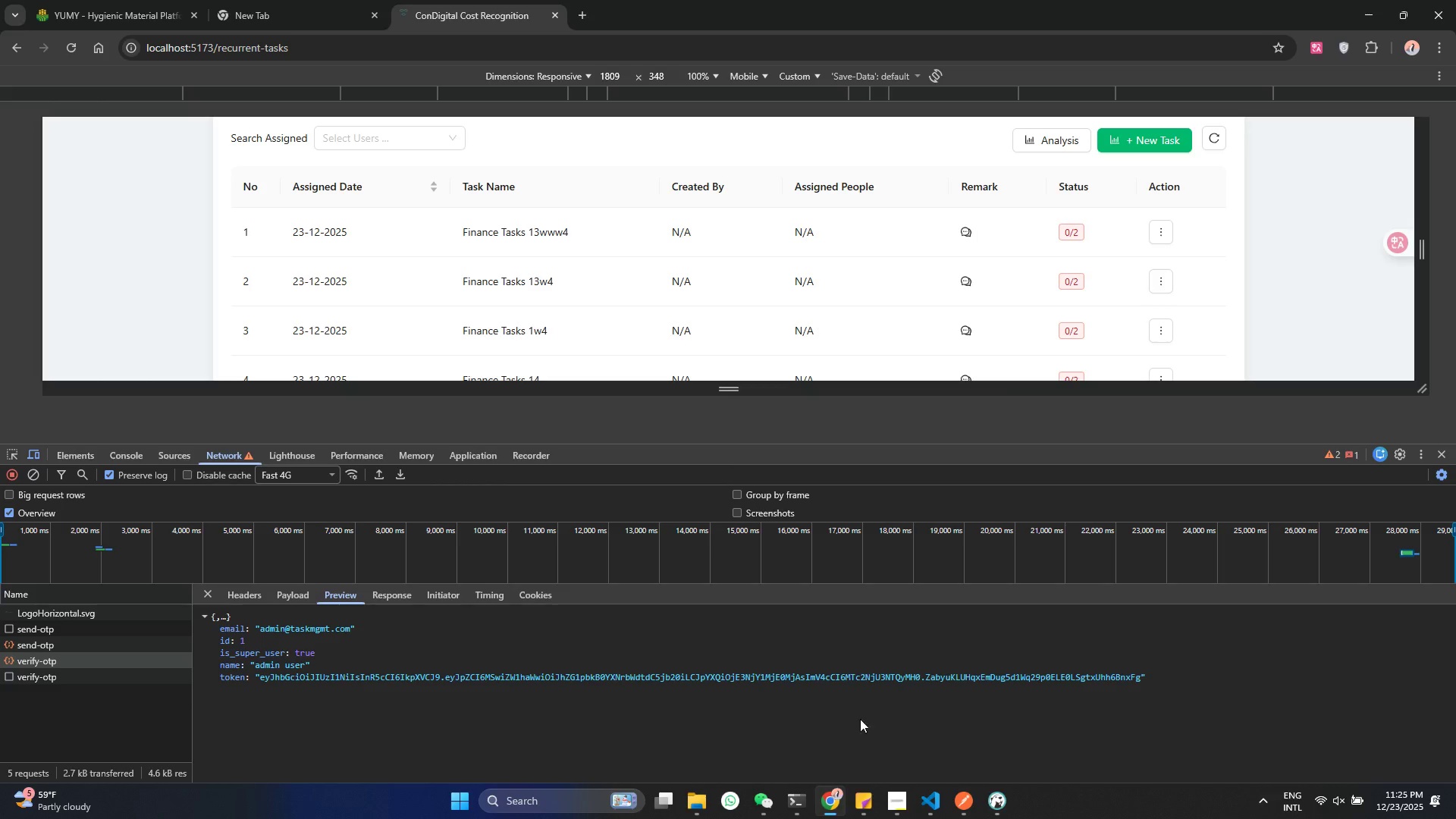 
scroll: coordinate [1261, 181], scroll_direction: up, amount: 5.0
 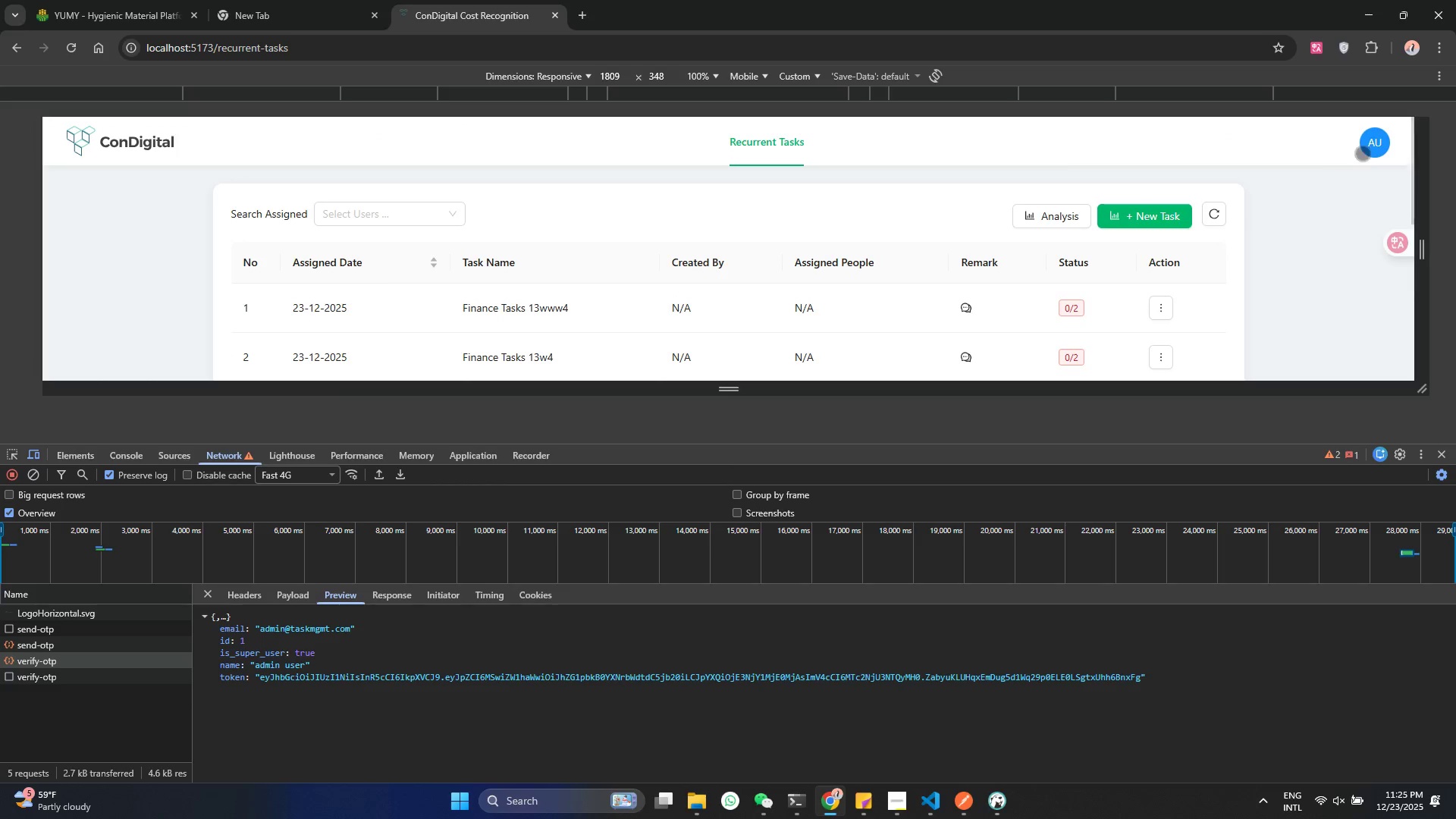 
left_click([1376, 148])
 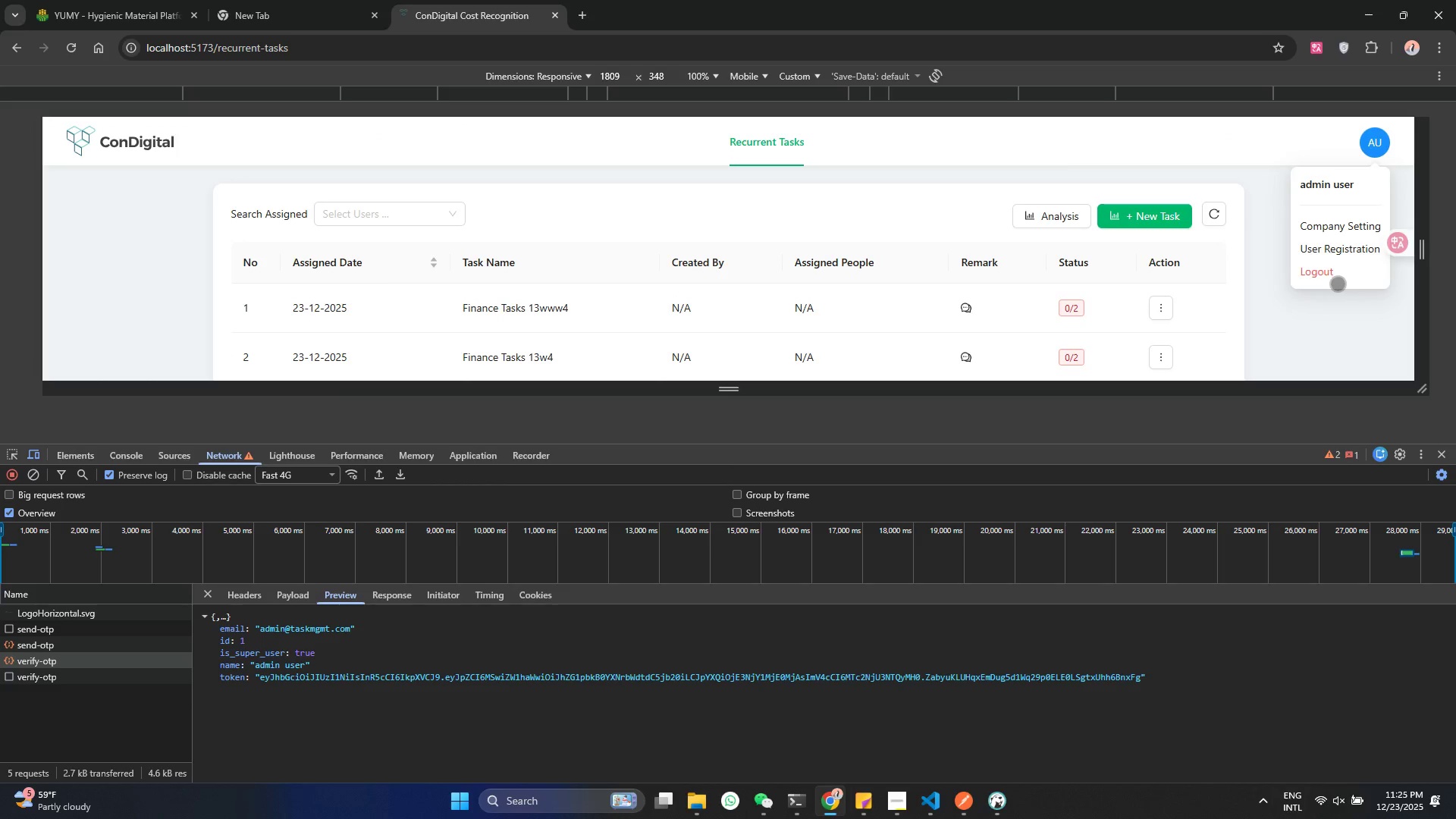 
double_click([1335, 278])
 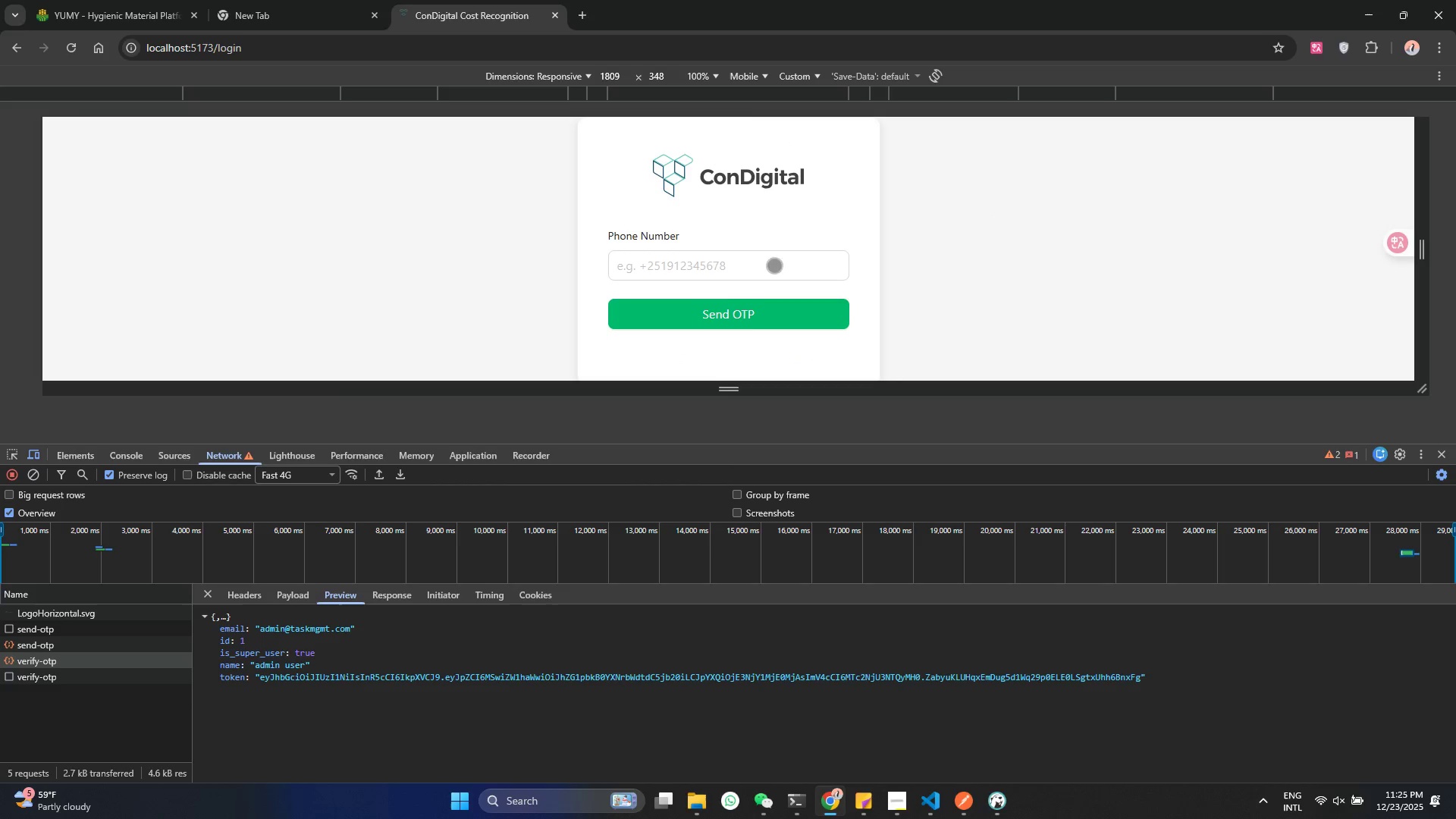 
left_click([702, 252])
 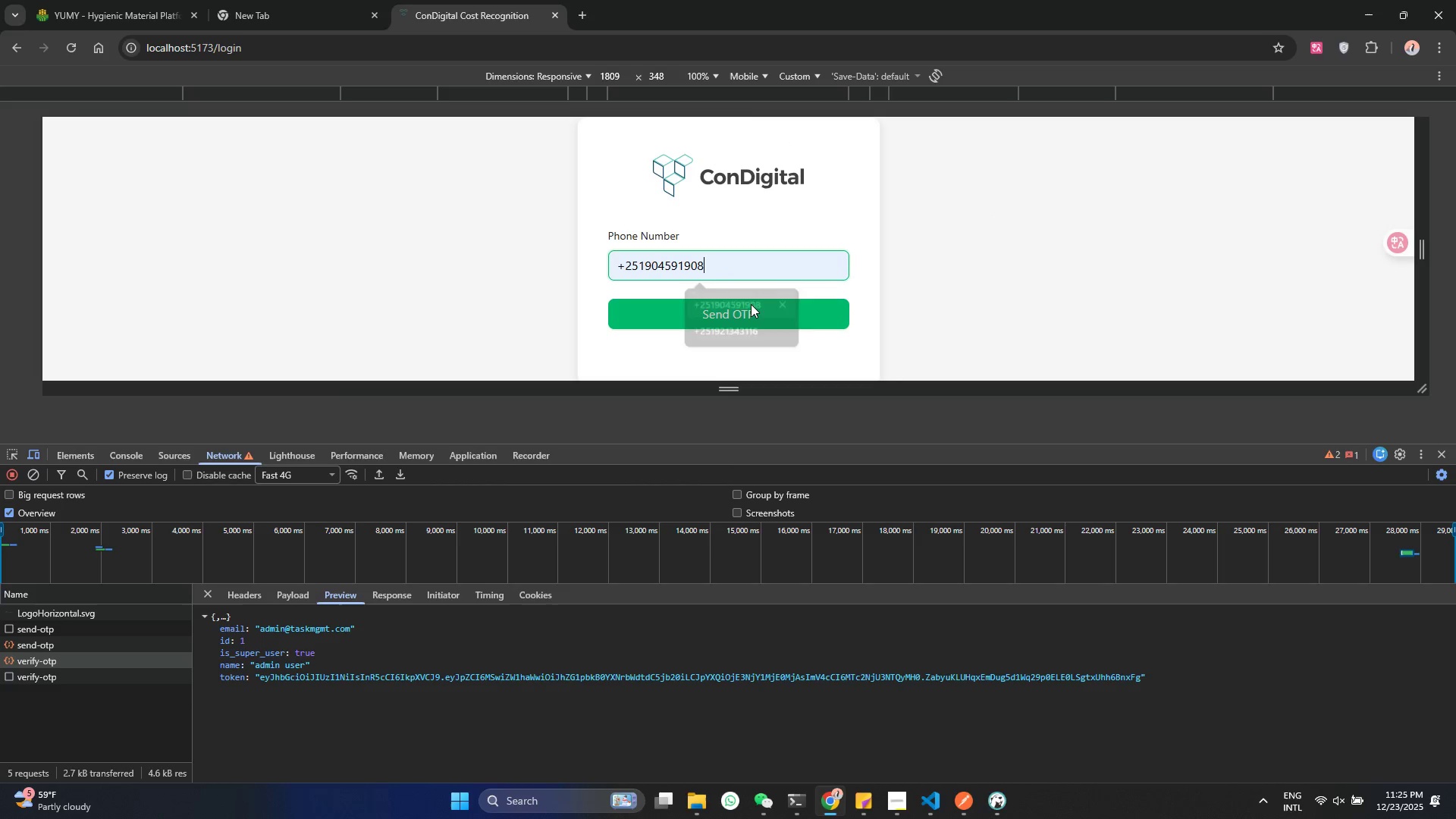 
left_click([758, 316])
 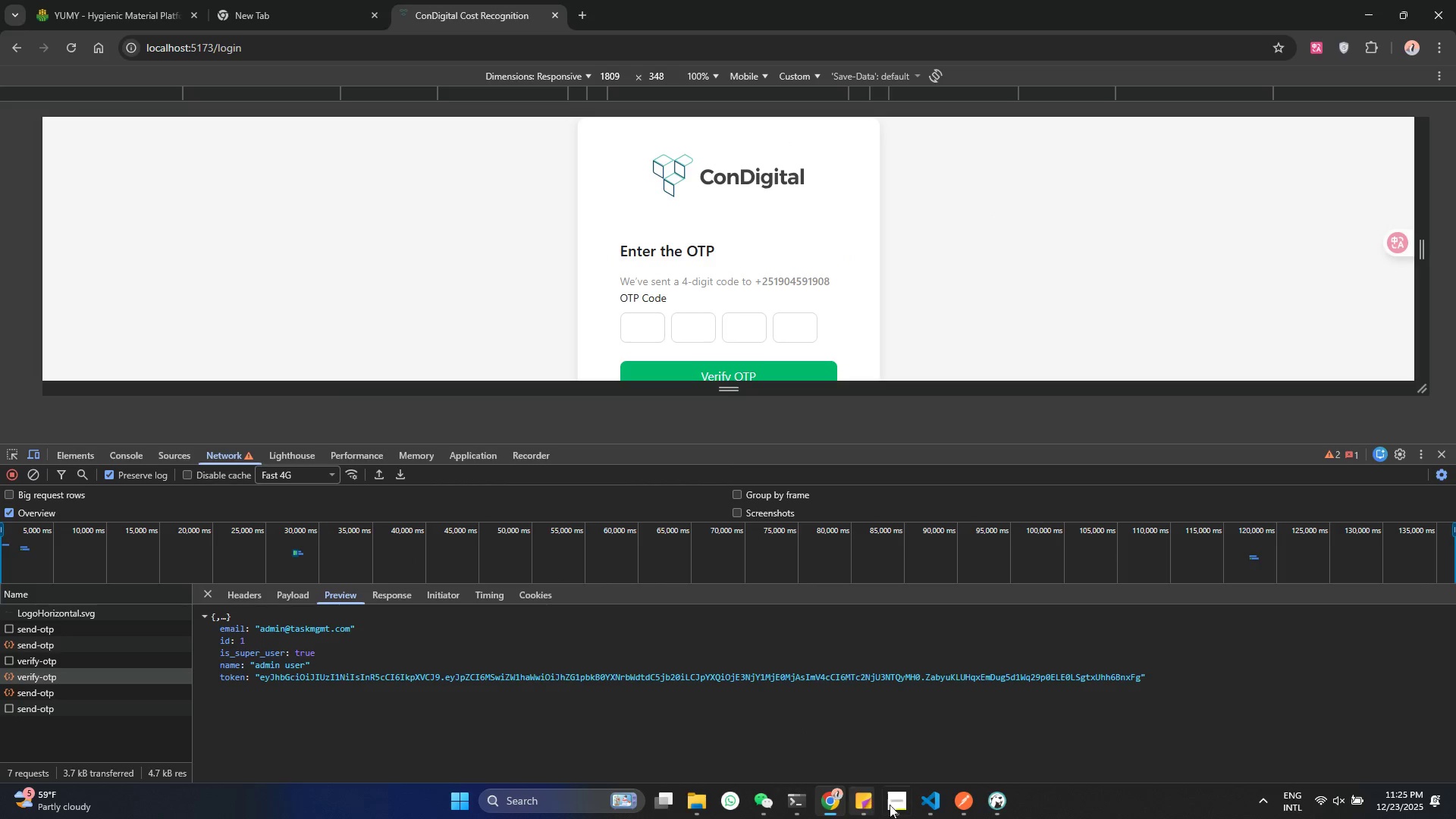 
left_click([909, 808])